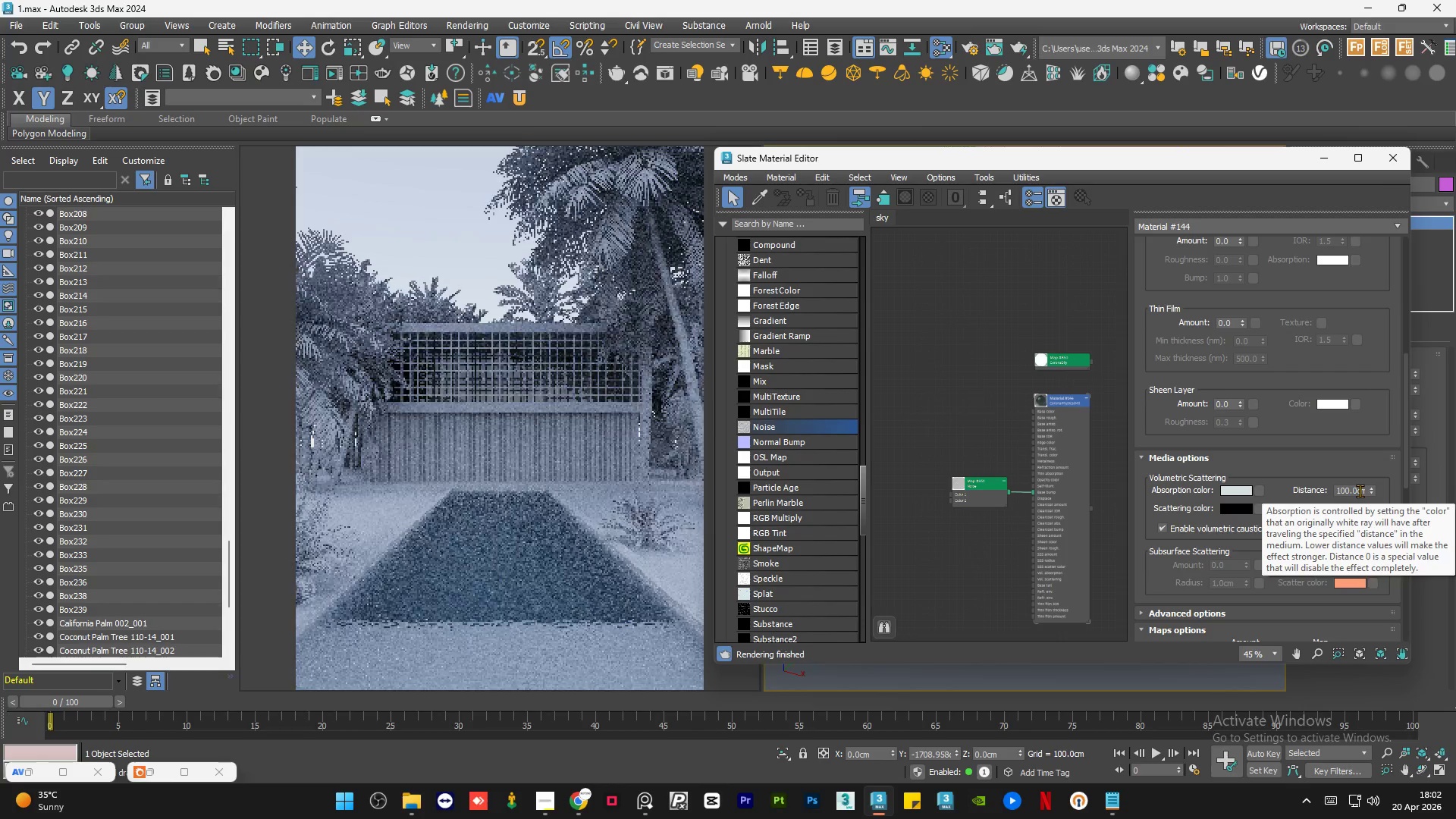 
double_click([1360, 491])
 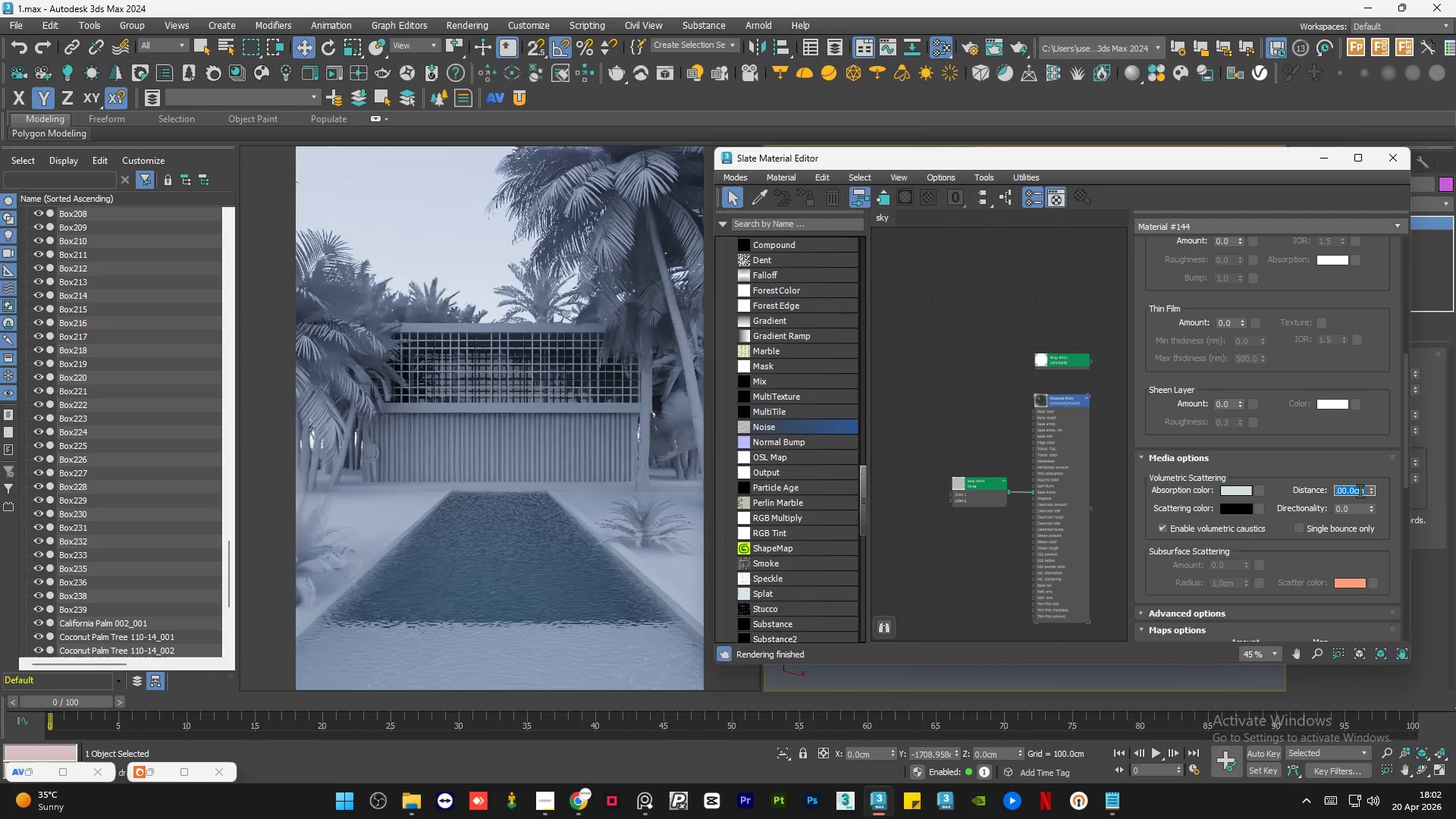 
key(Numpad7)
 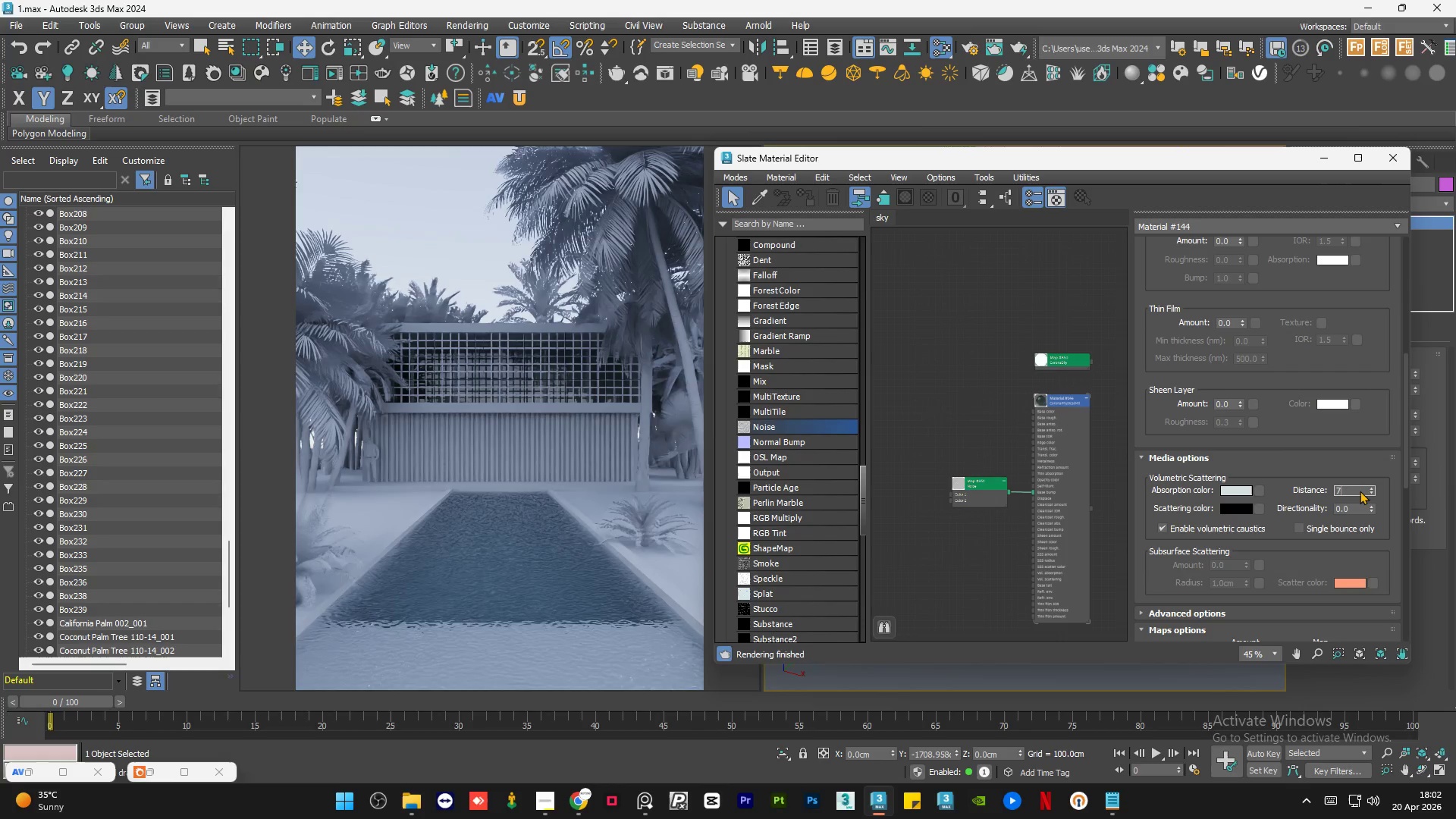 
key(Numpad0)
 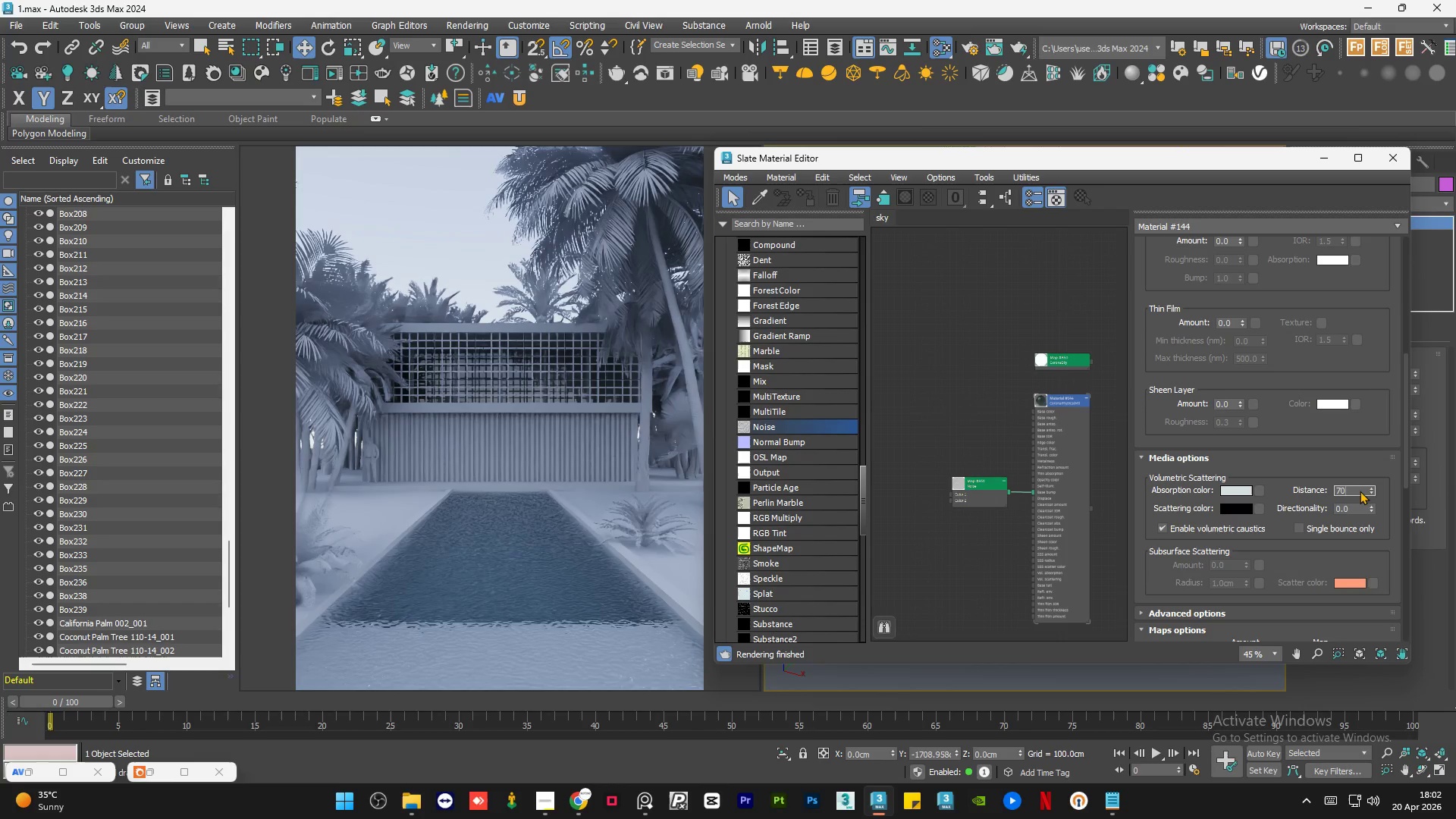 
key(NumpadEnter)
 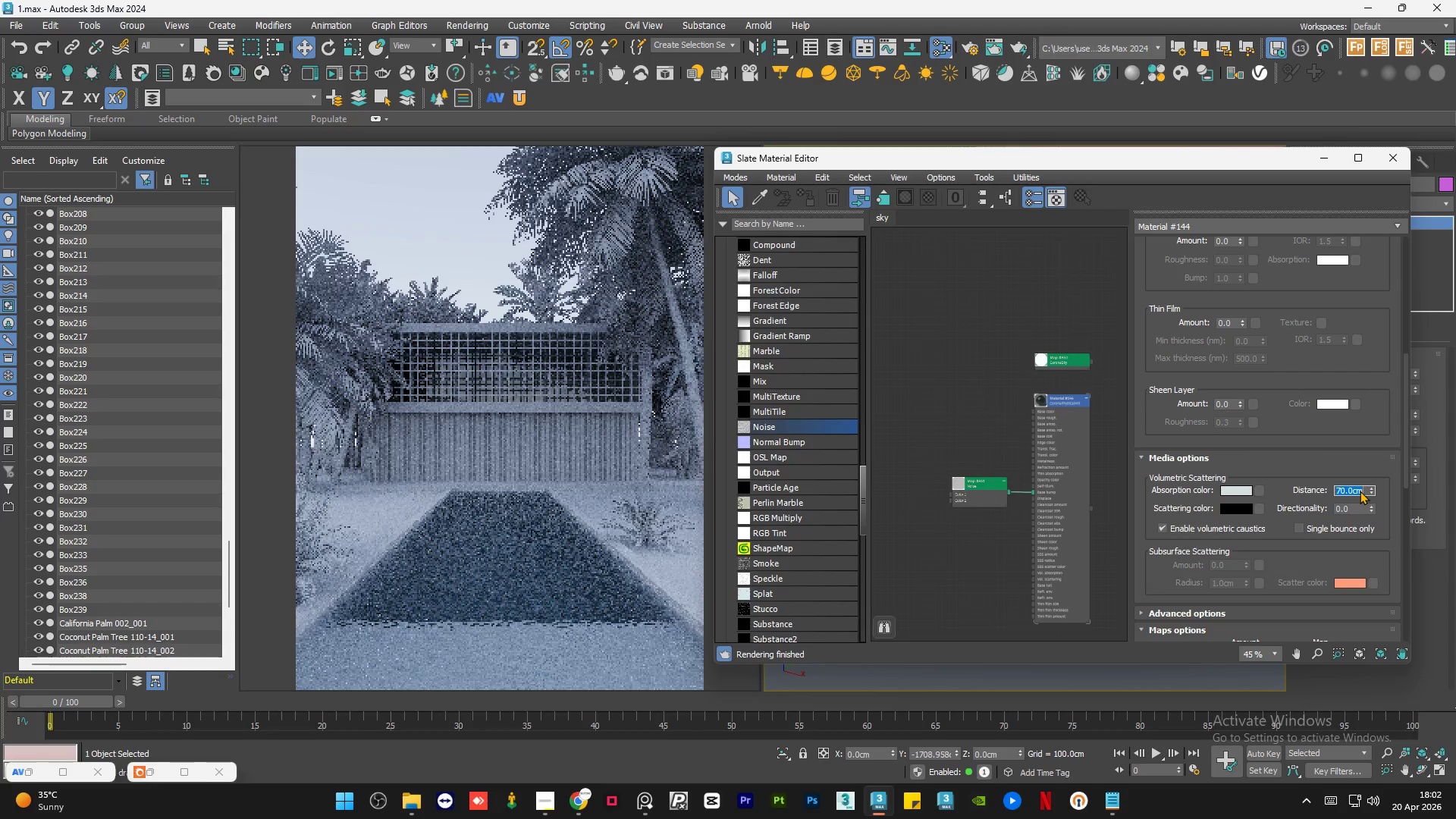 
key(Numpad2)
 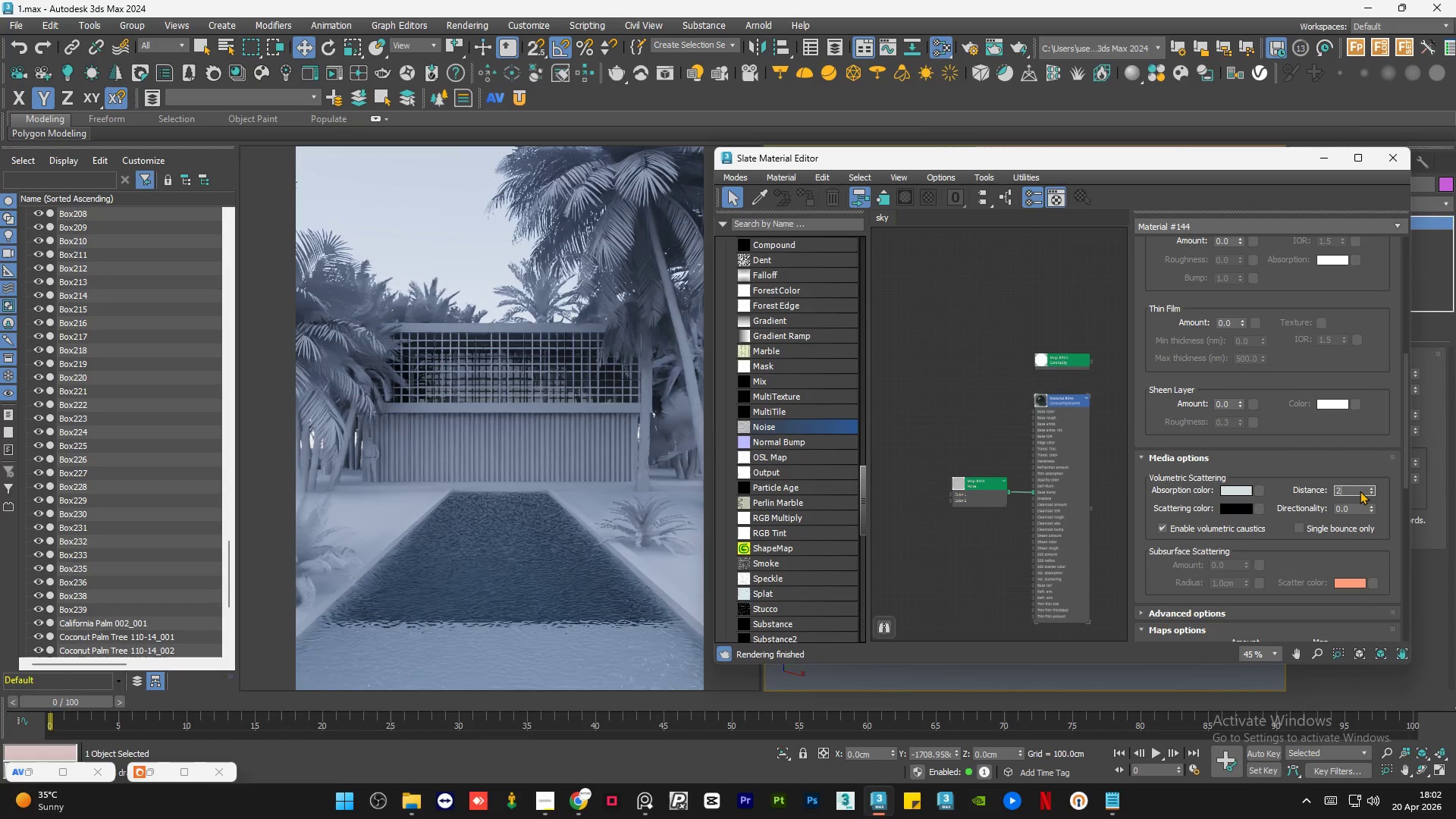 
key(Numpad0)
 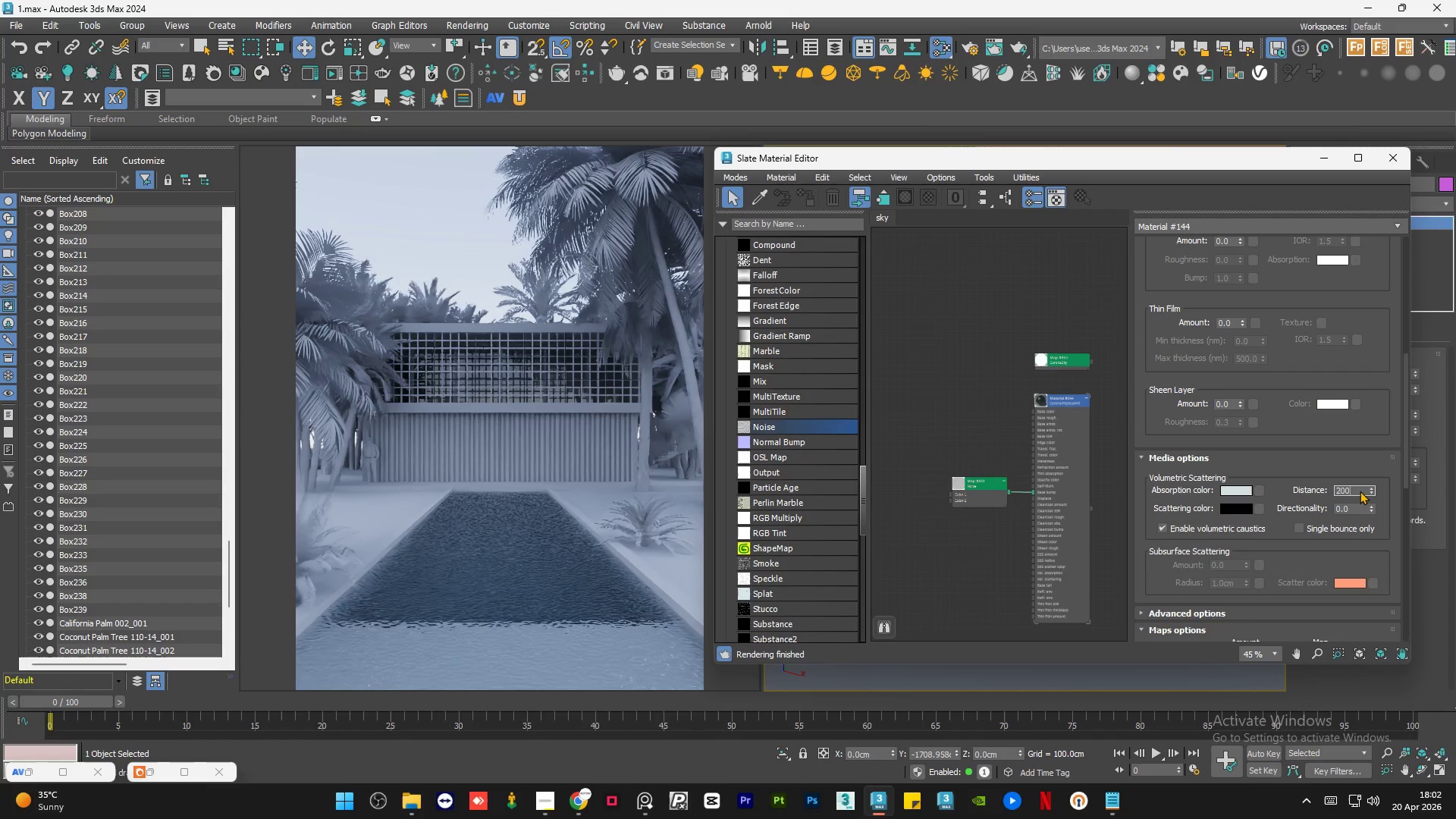 
key(Numpad0)
 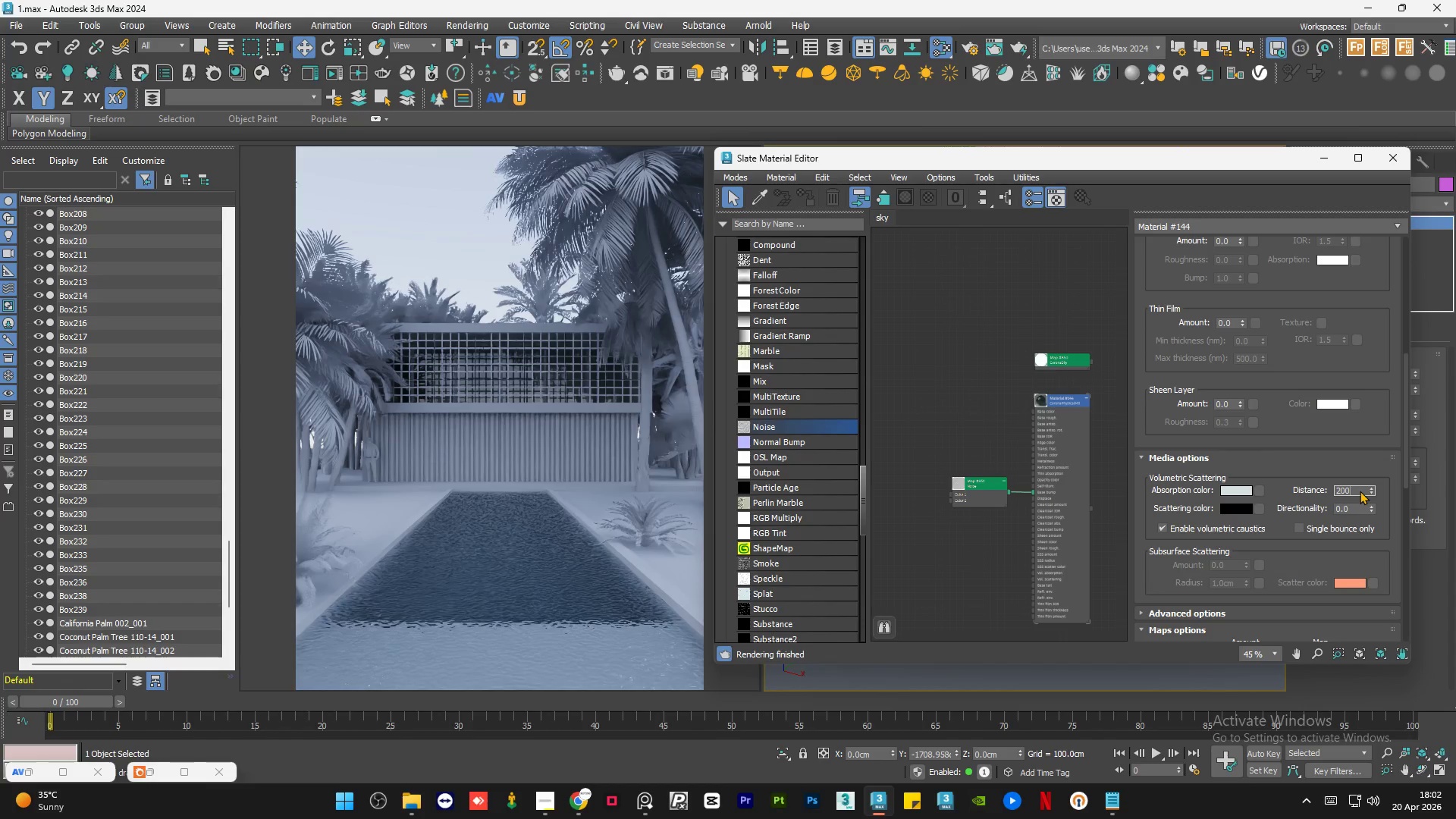 
key(NumpadEnter)
 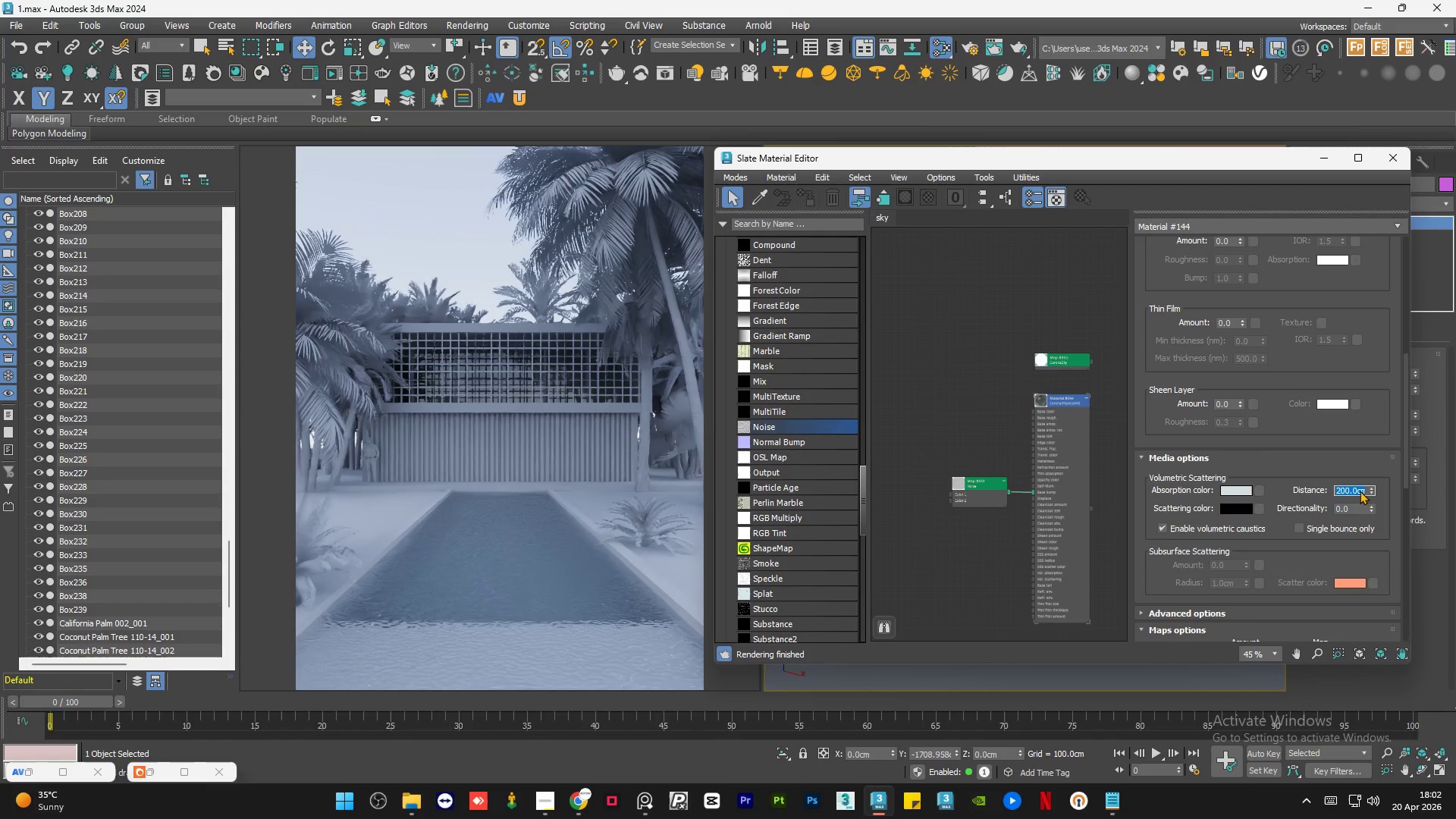 
wait(5.22)
 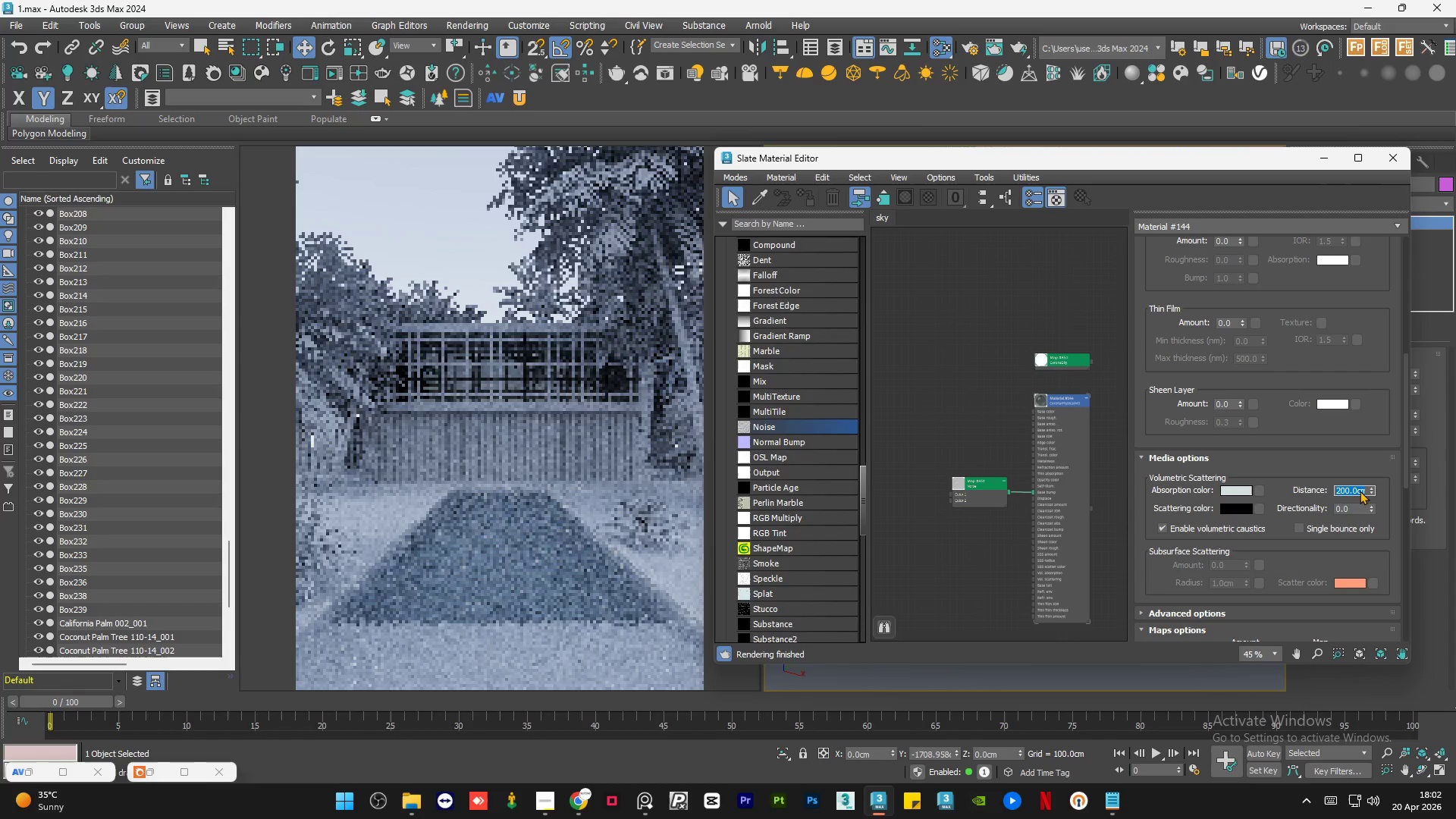 
key(Numpad7)
 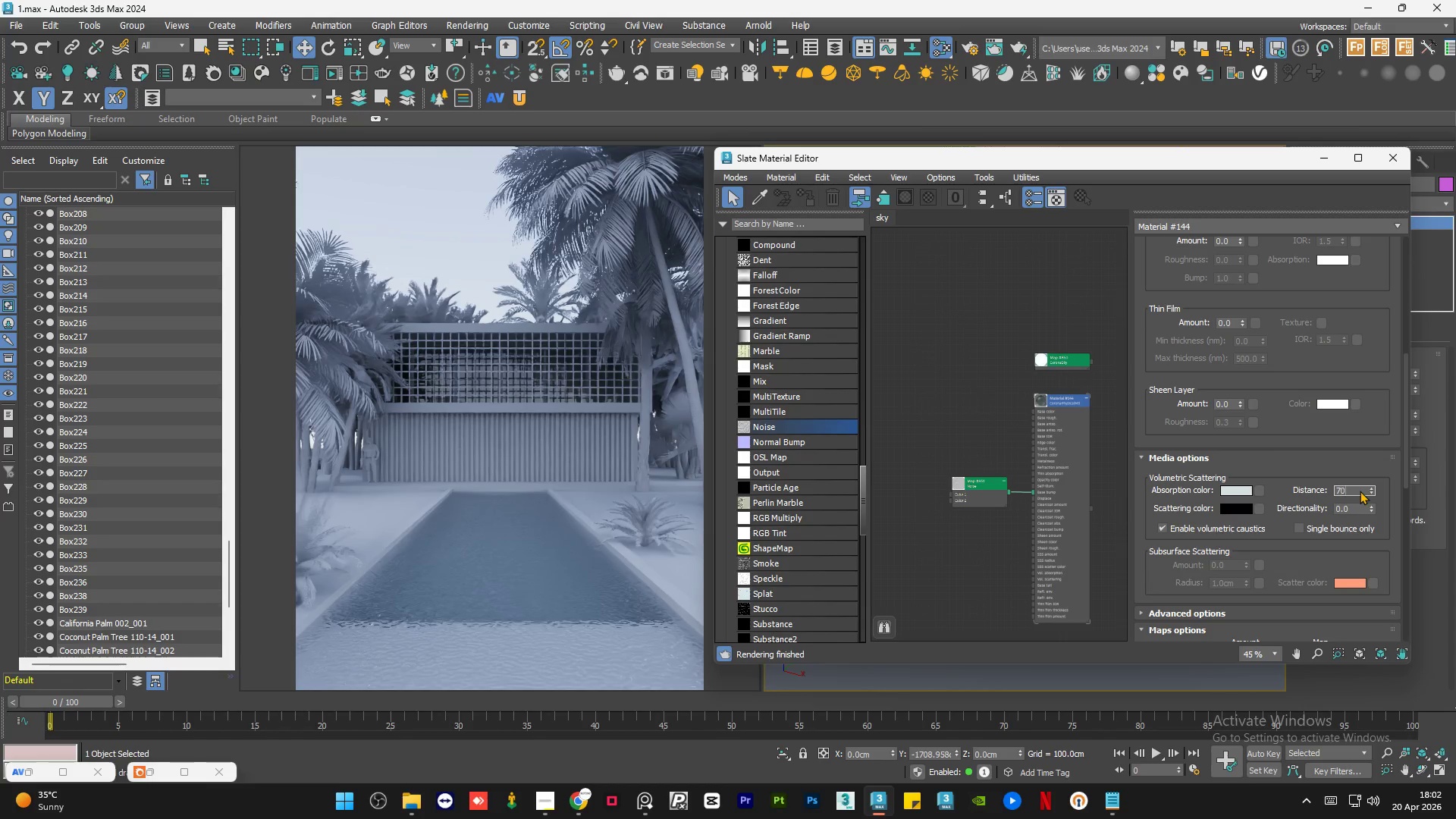 
key(Numpad0)
 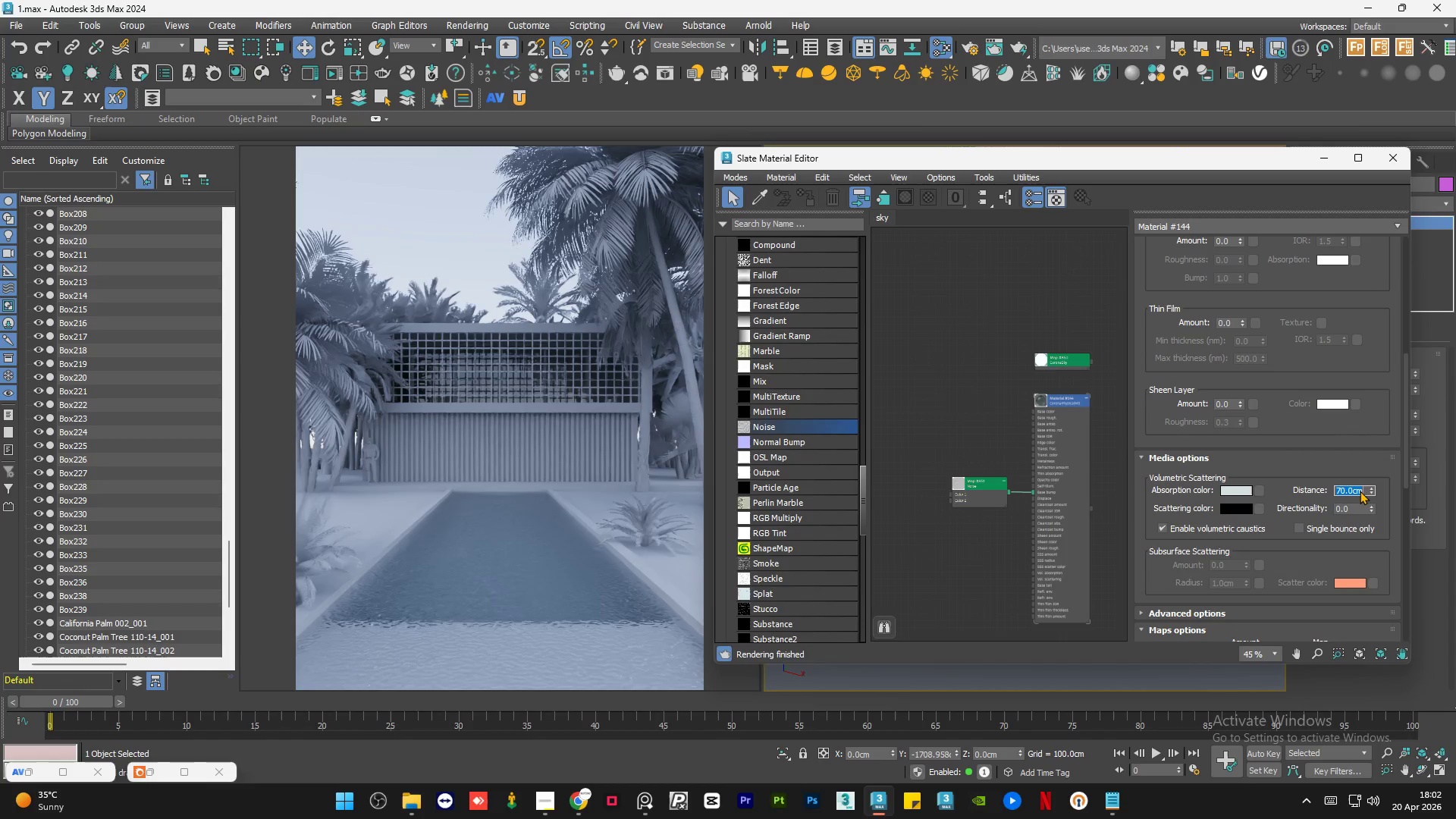 
key(NumpadEnter)
 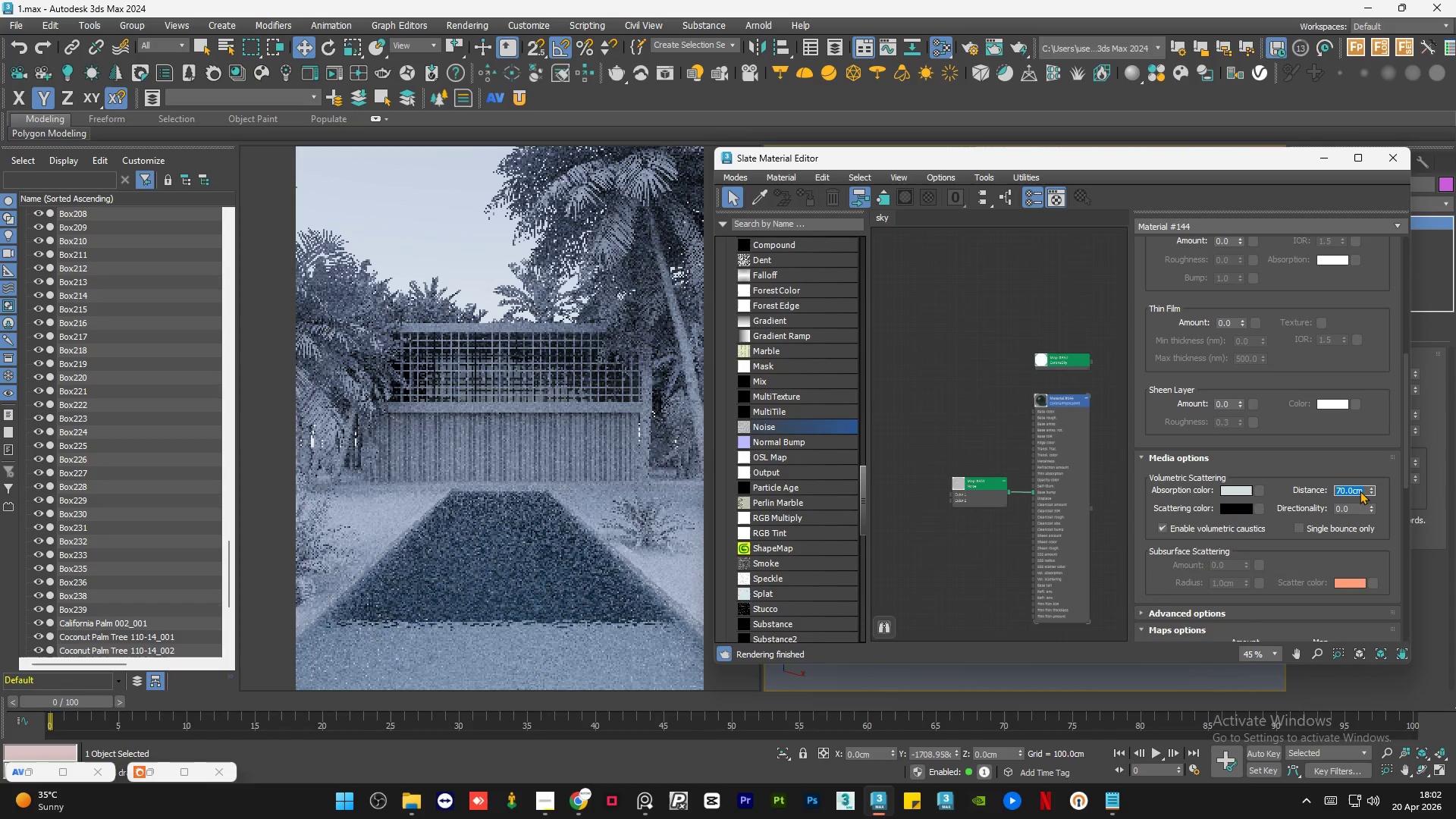 
key(Numpad6)
 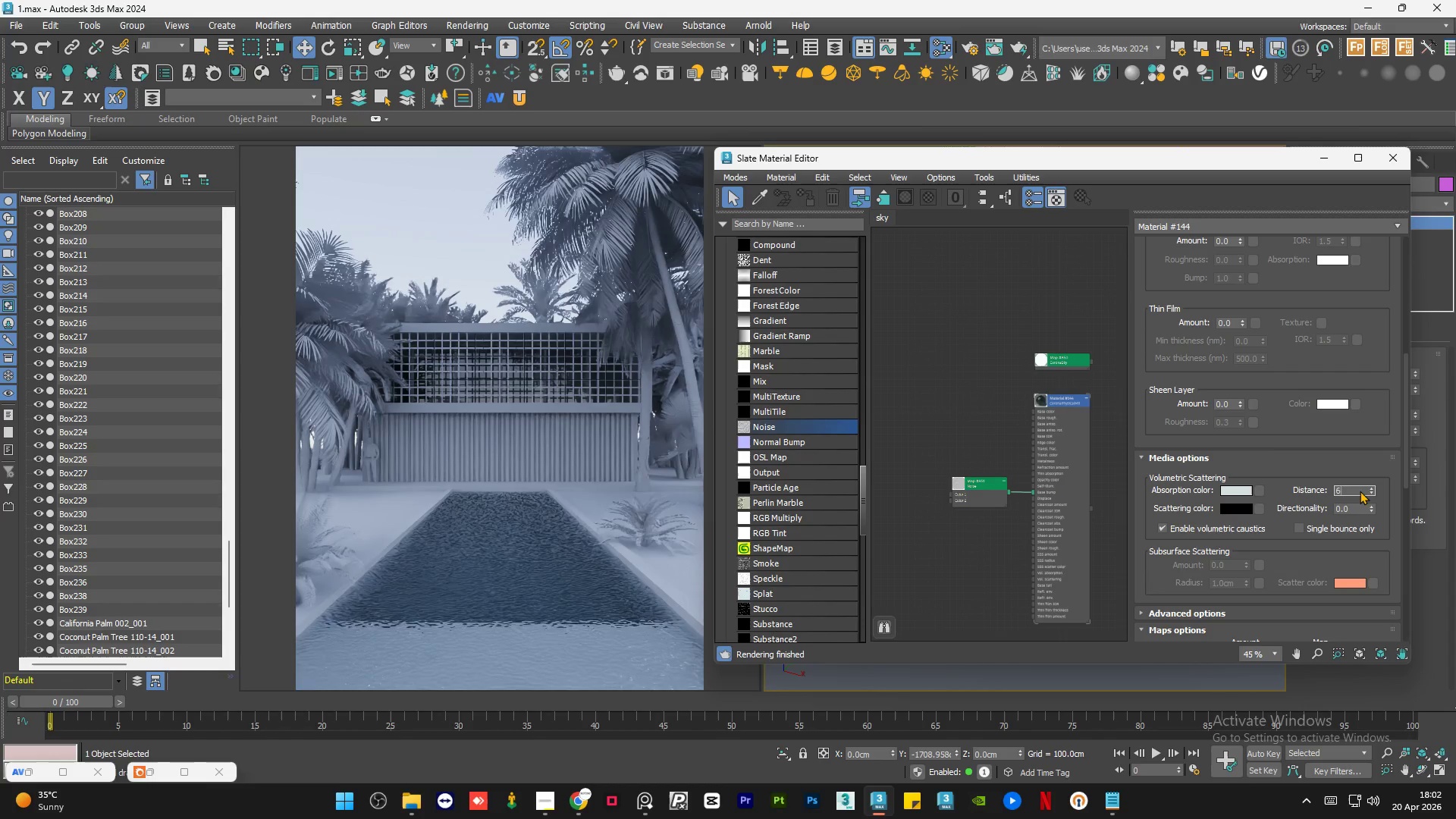 
key(Numpad0)
 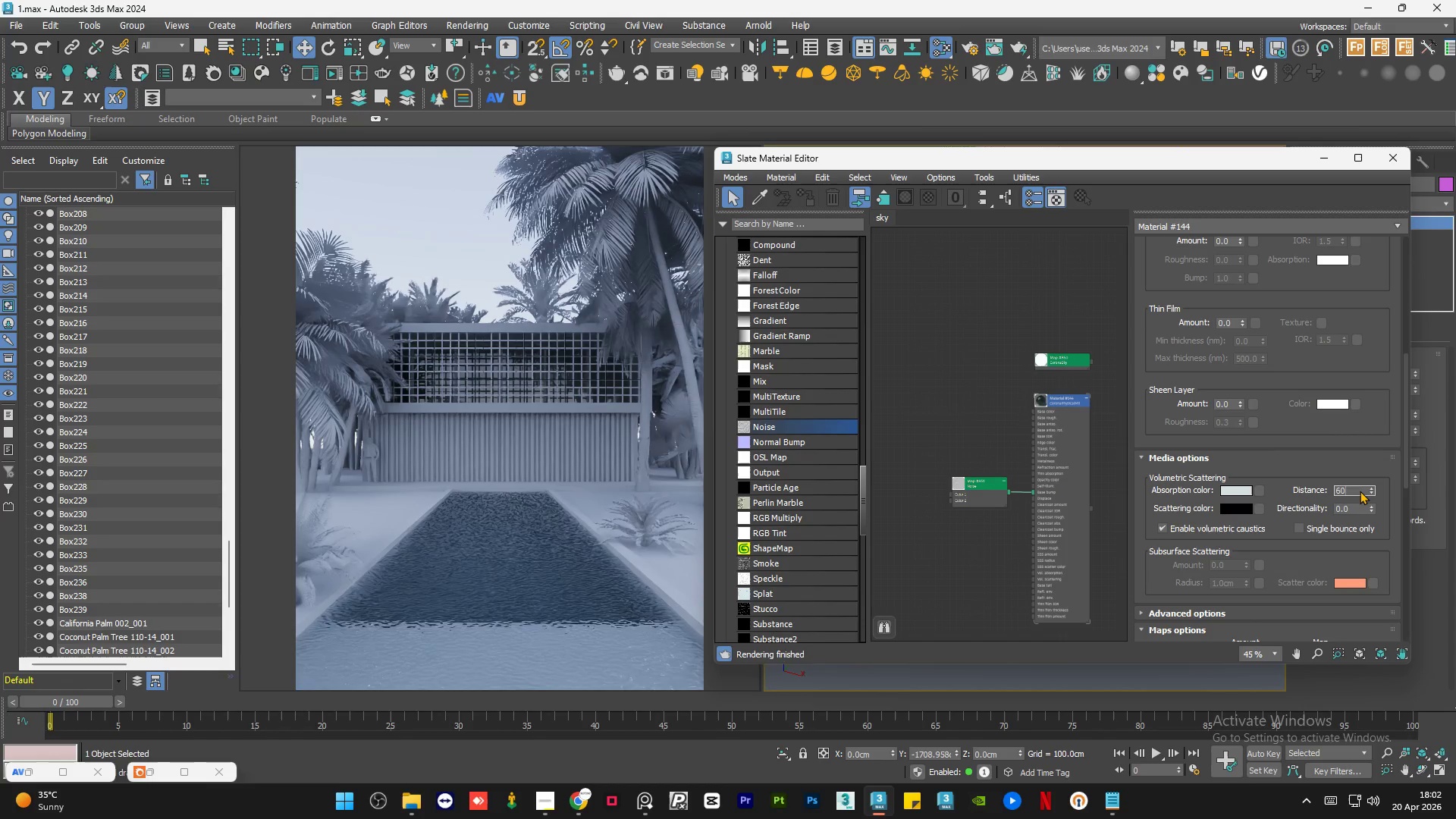 
key(NumpadEnter)
 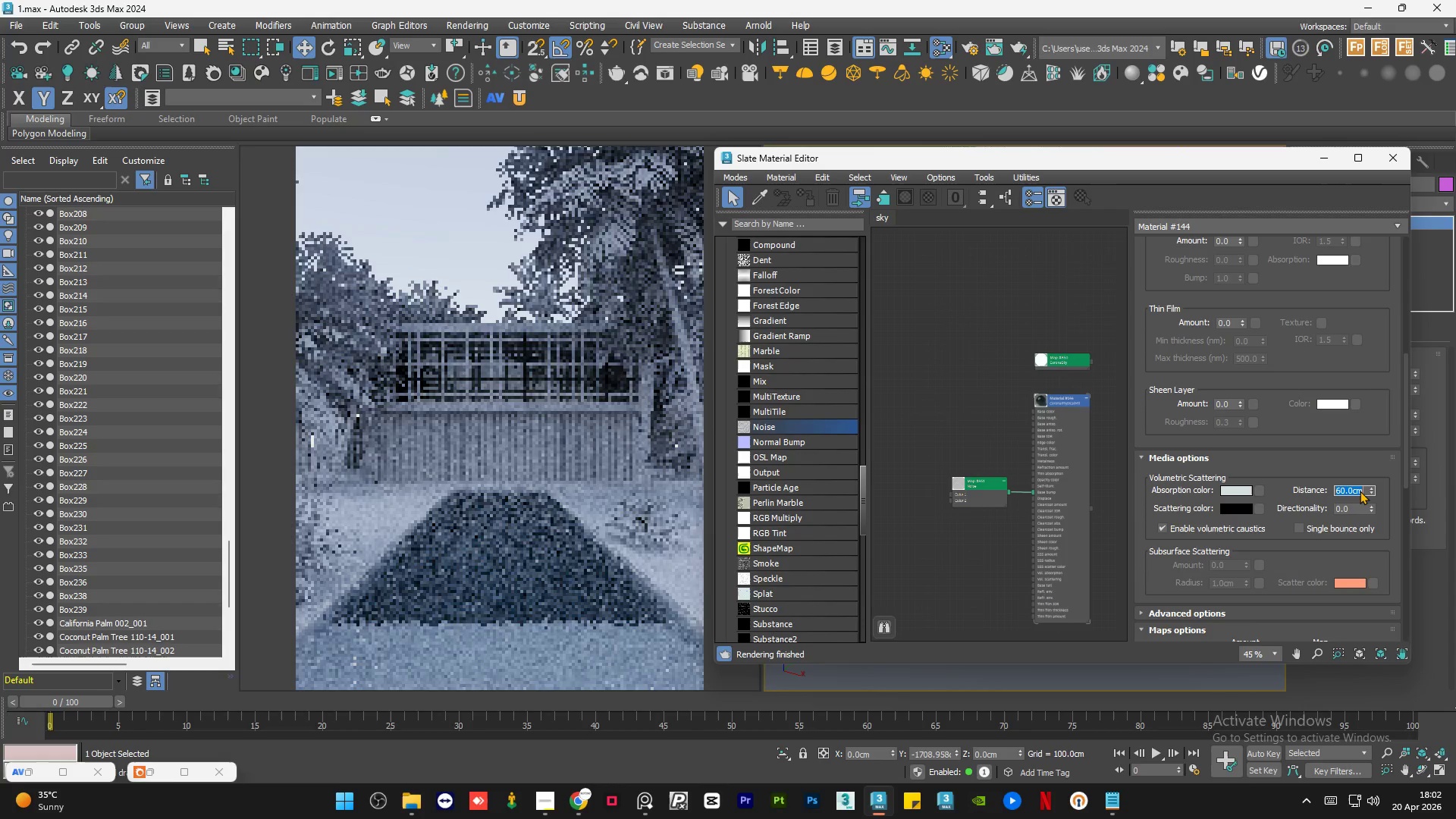 
key(Numpad9)
 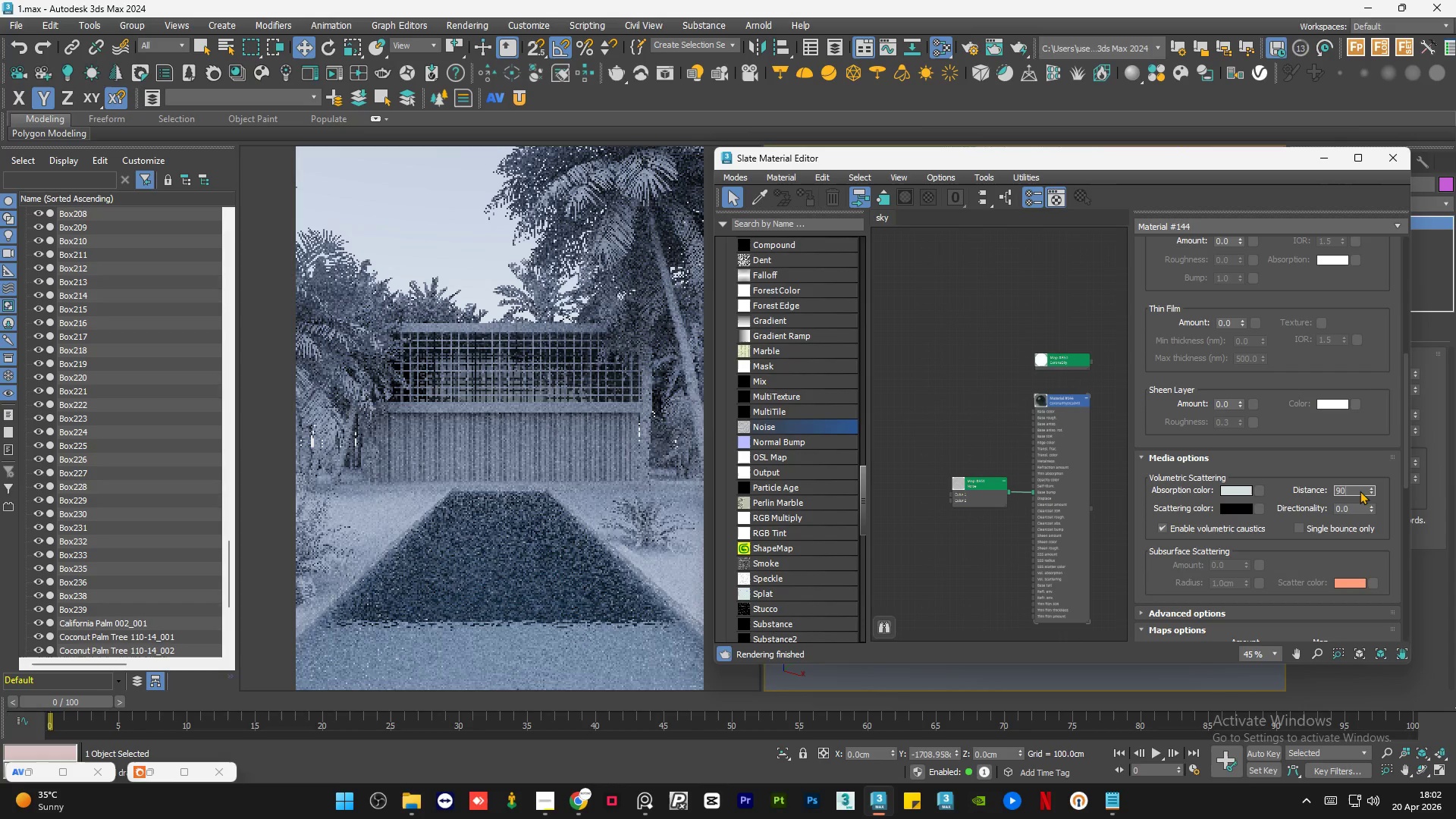 
key(Numpad0)
 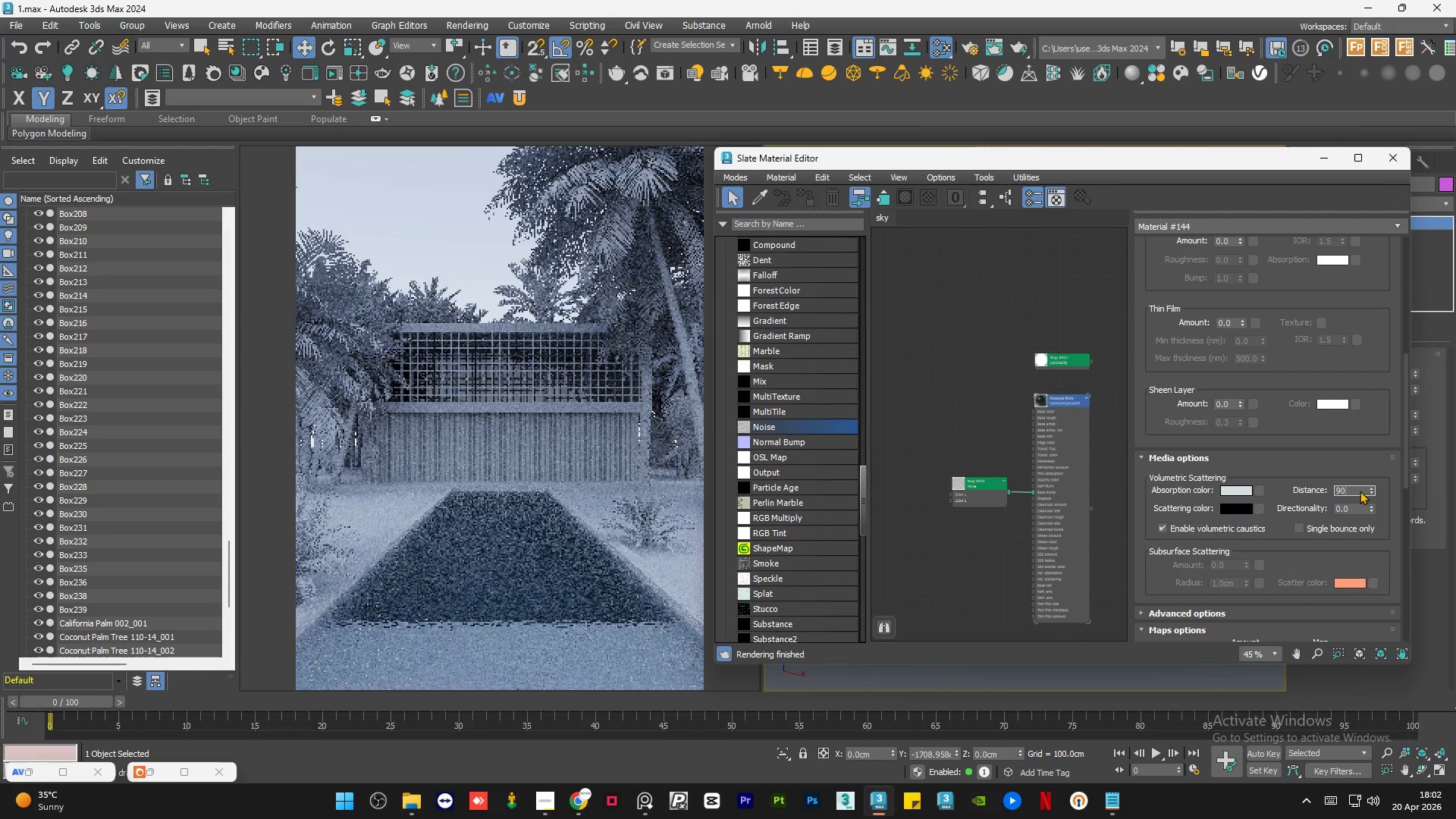 
key(NumpadEnter)
 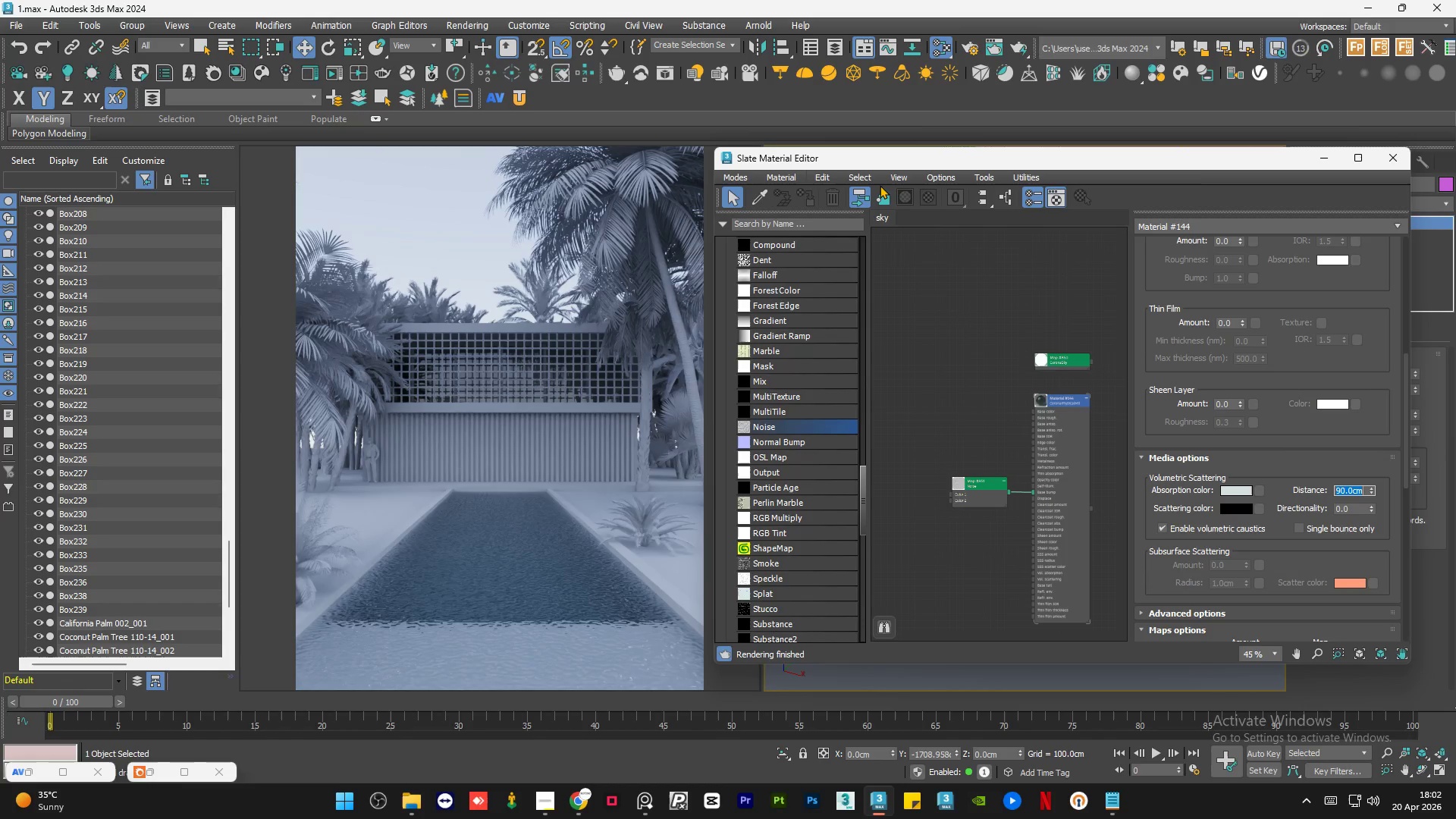 
wait(25.39)
 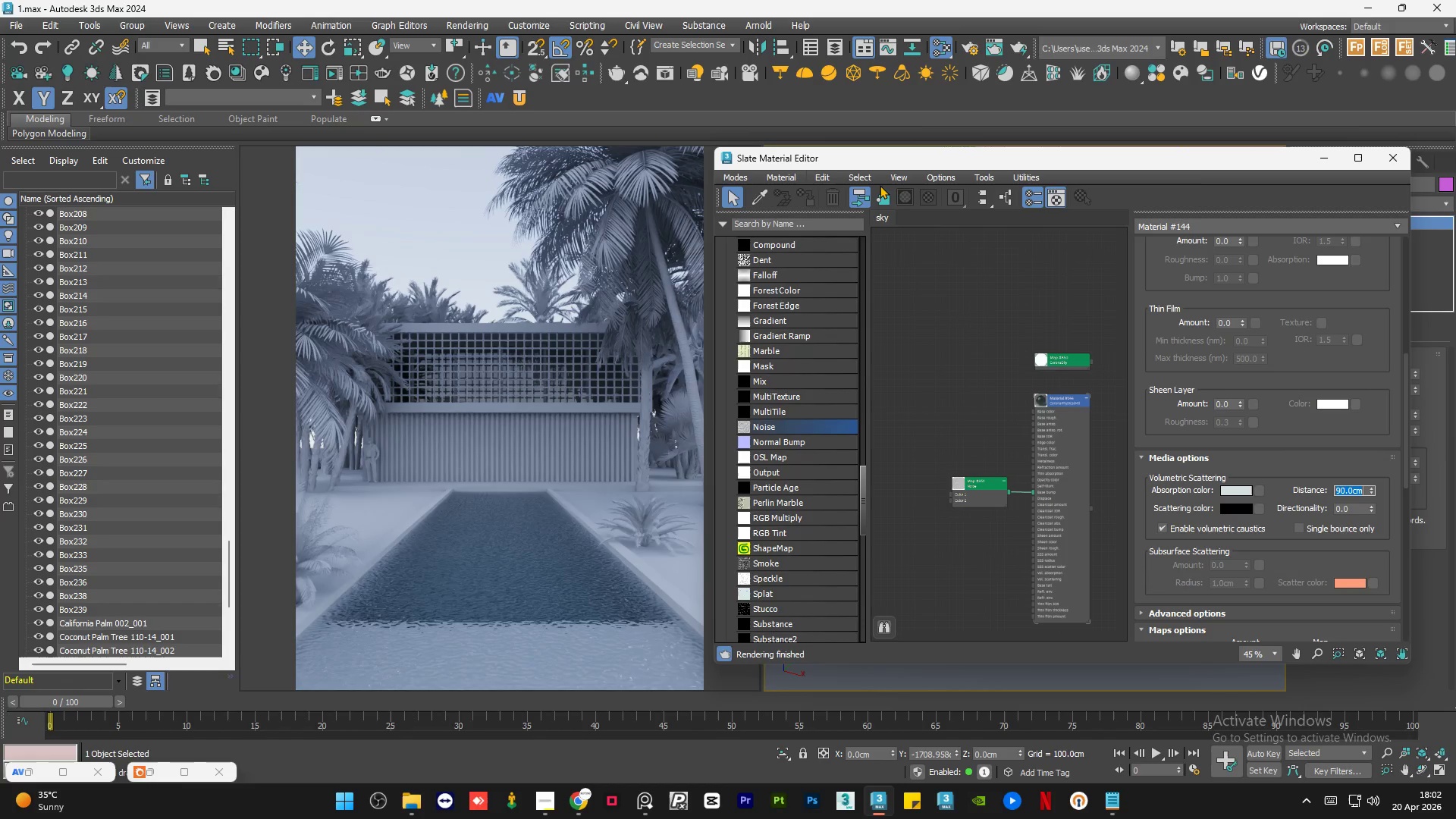 
left_click([1334, 161])
 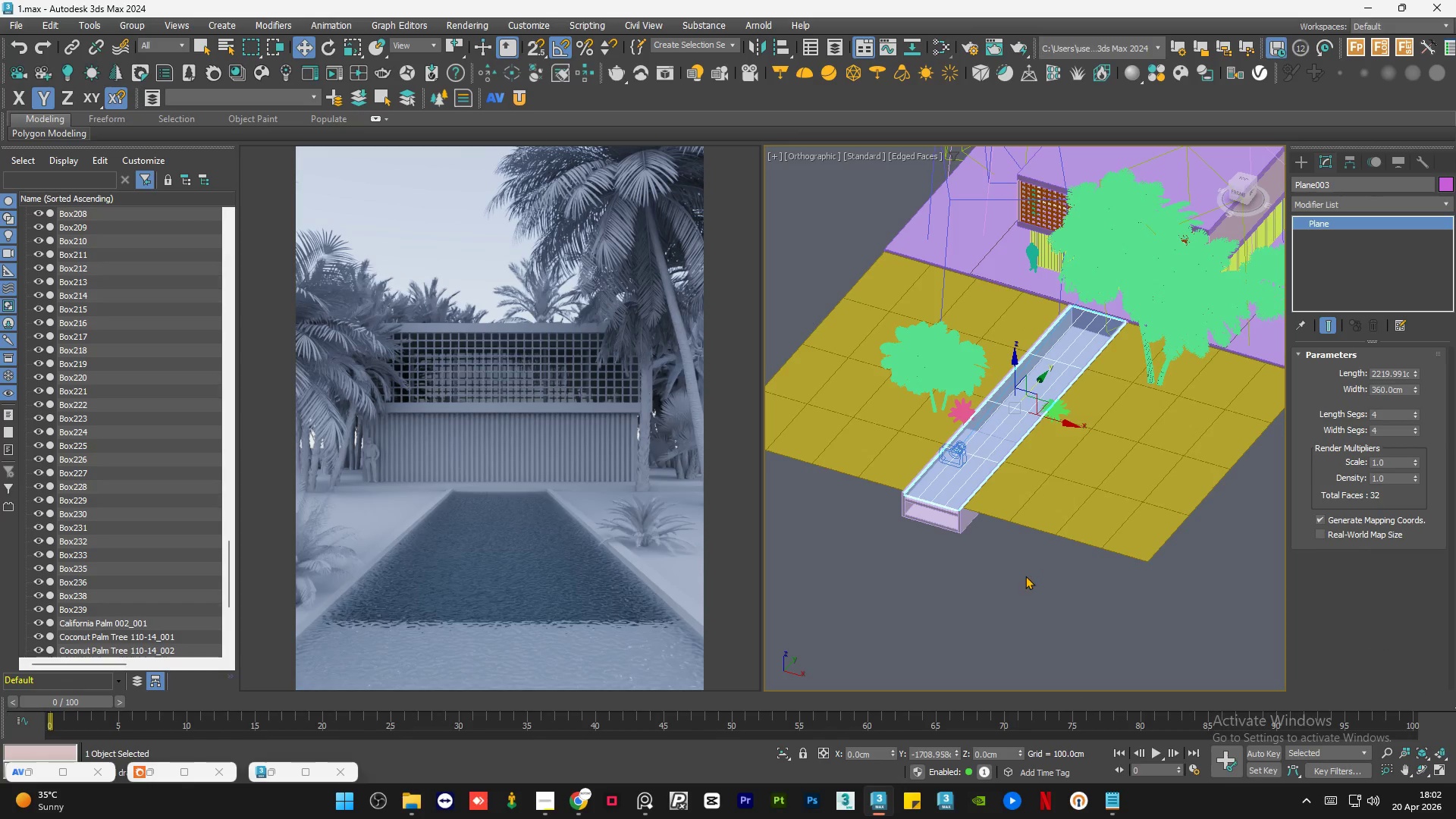 
double_click([1025, 576])
 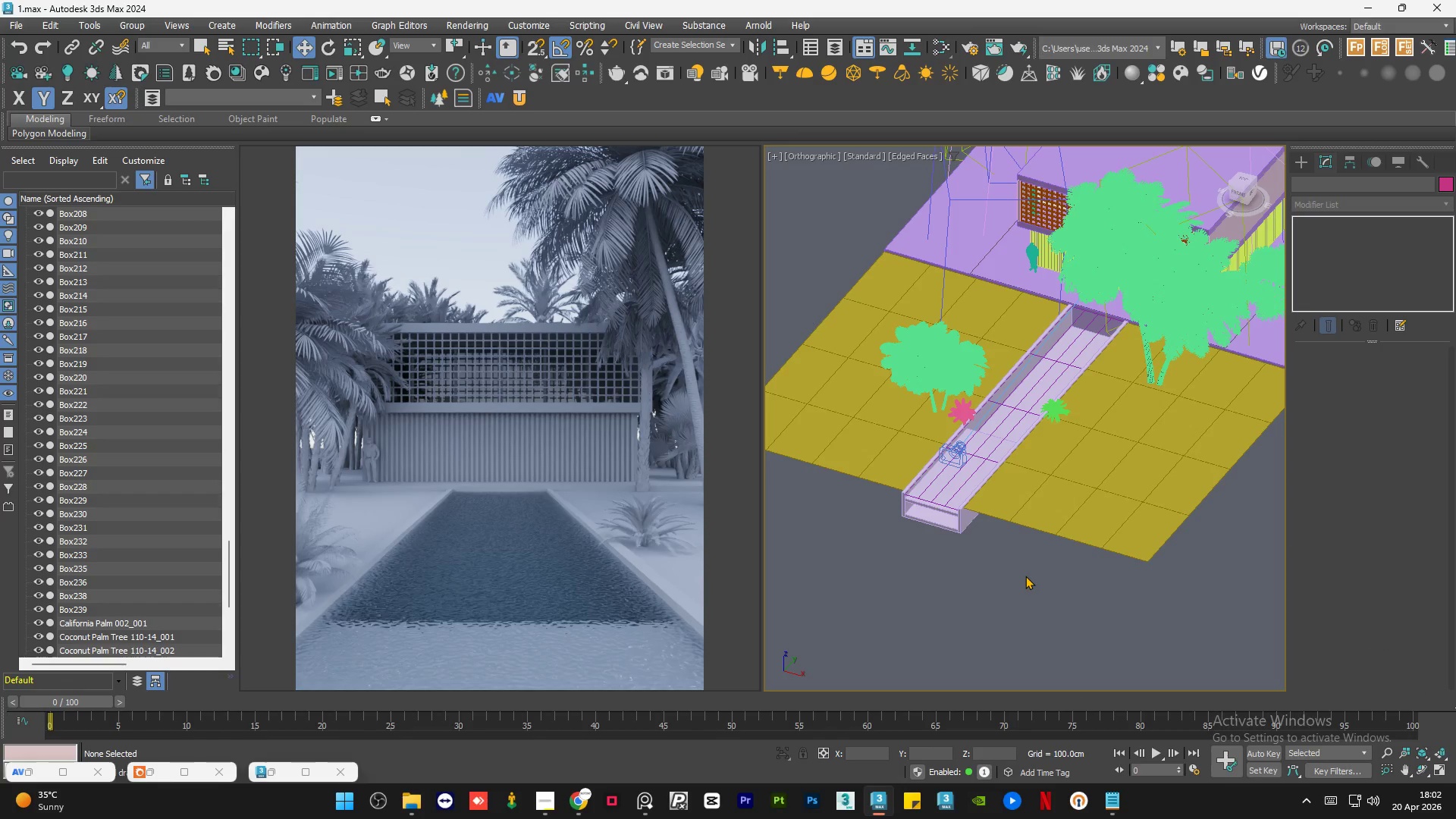 
key(Control+S)
 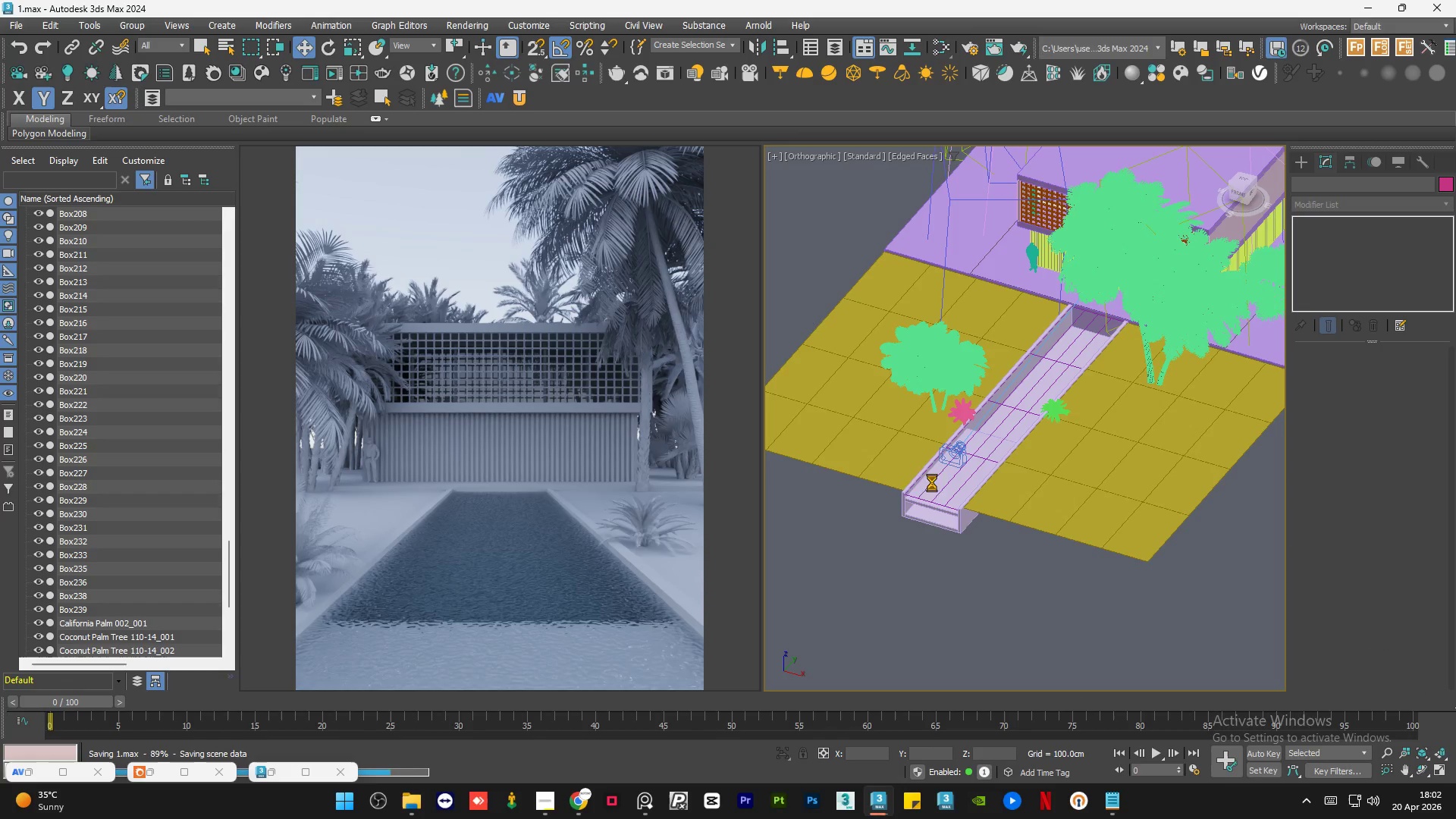 
scroll: coordinate [918, 489], scroll_direction: up, amount: 12.0
 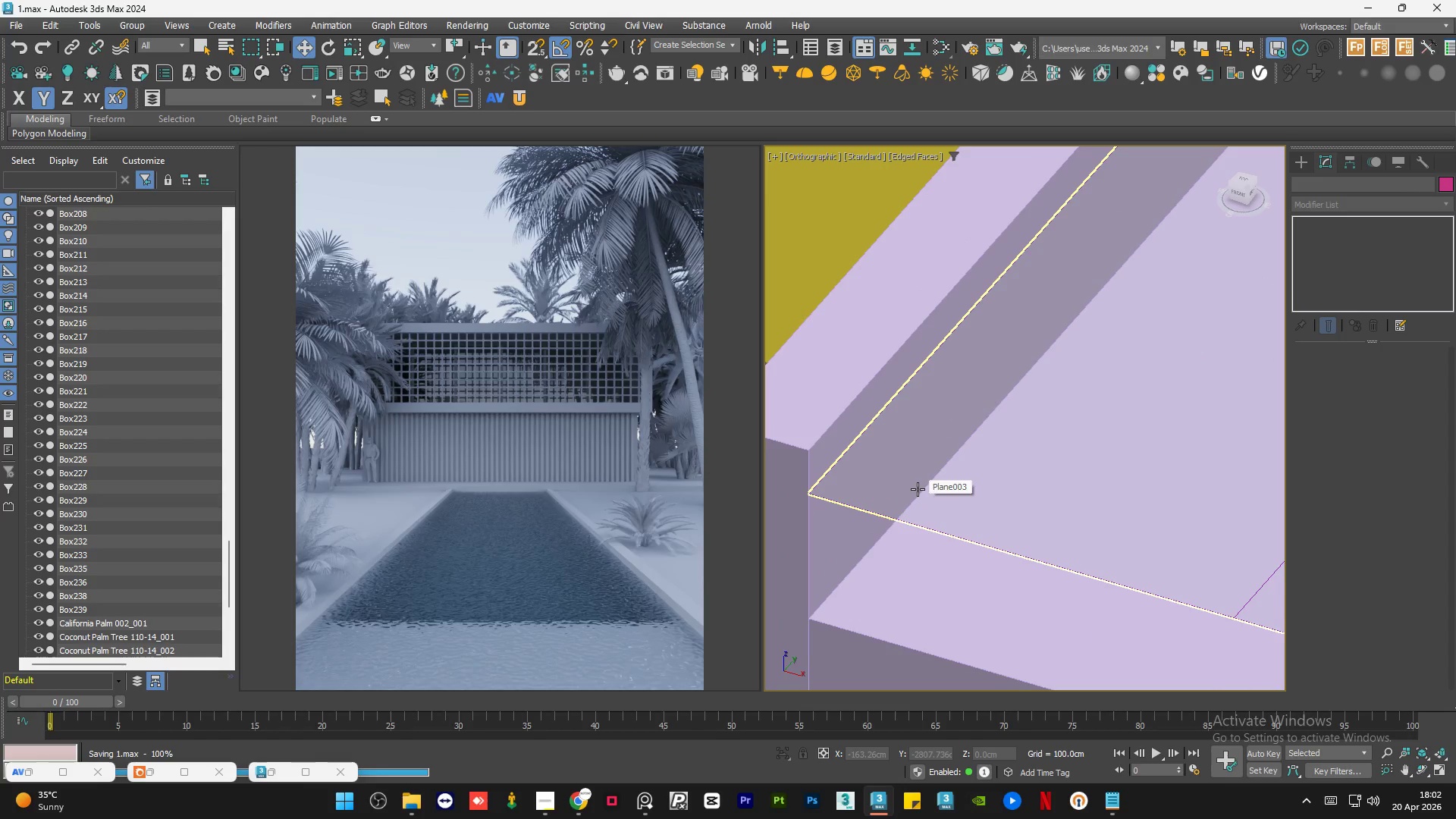 
scroll: coordinate [987, 518], scroll_direction: down, amount: 19.0
 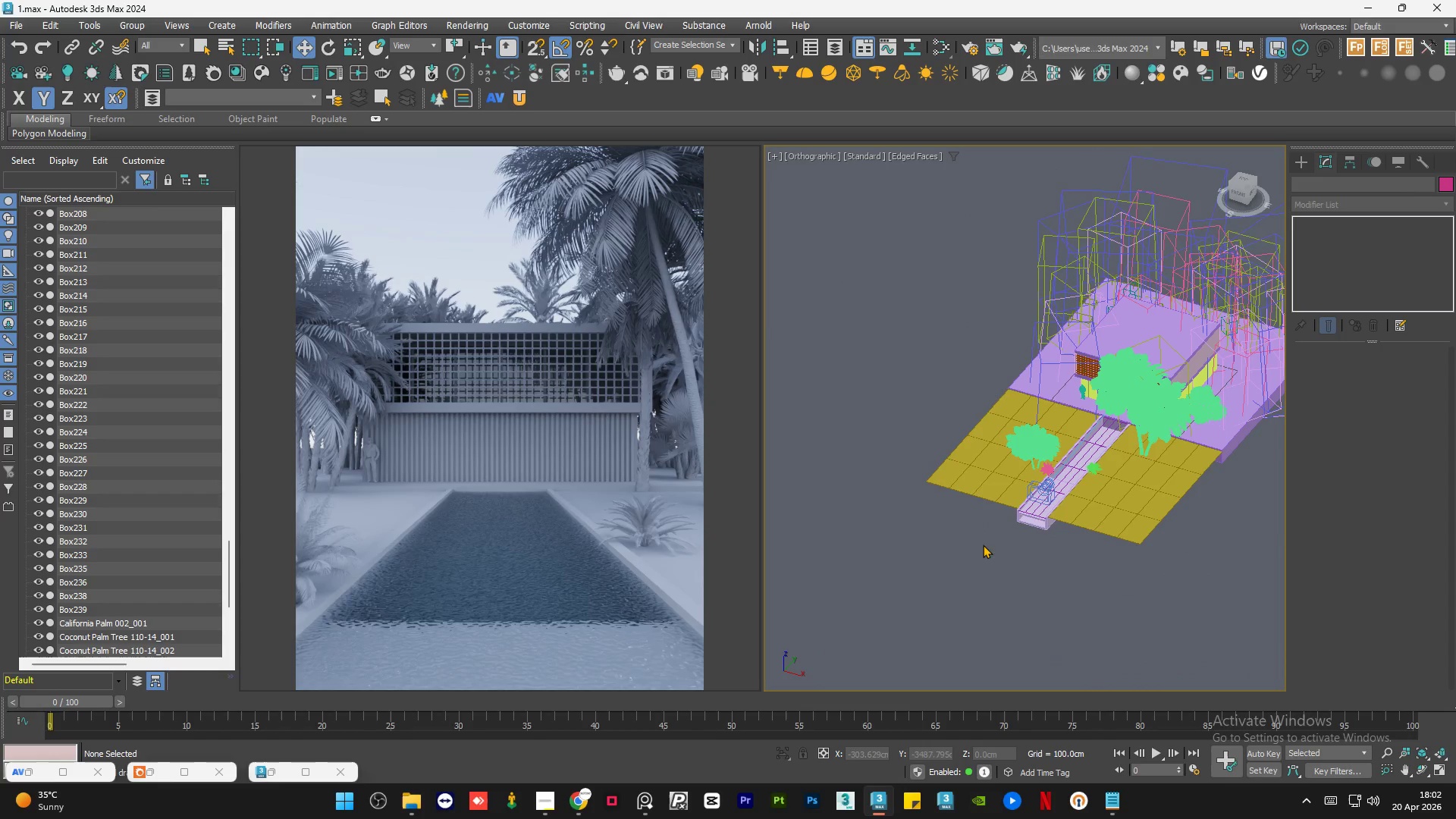 
left_click([982, 547])
 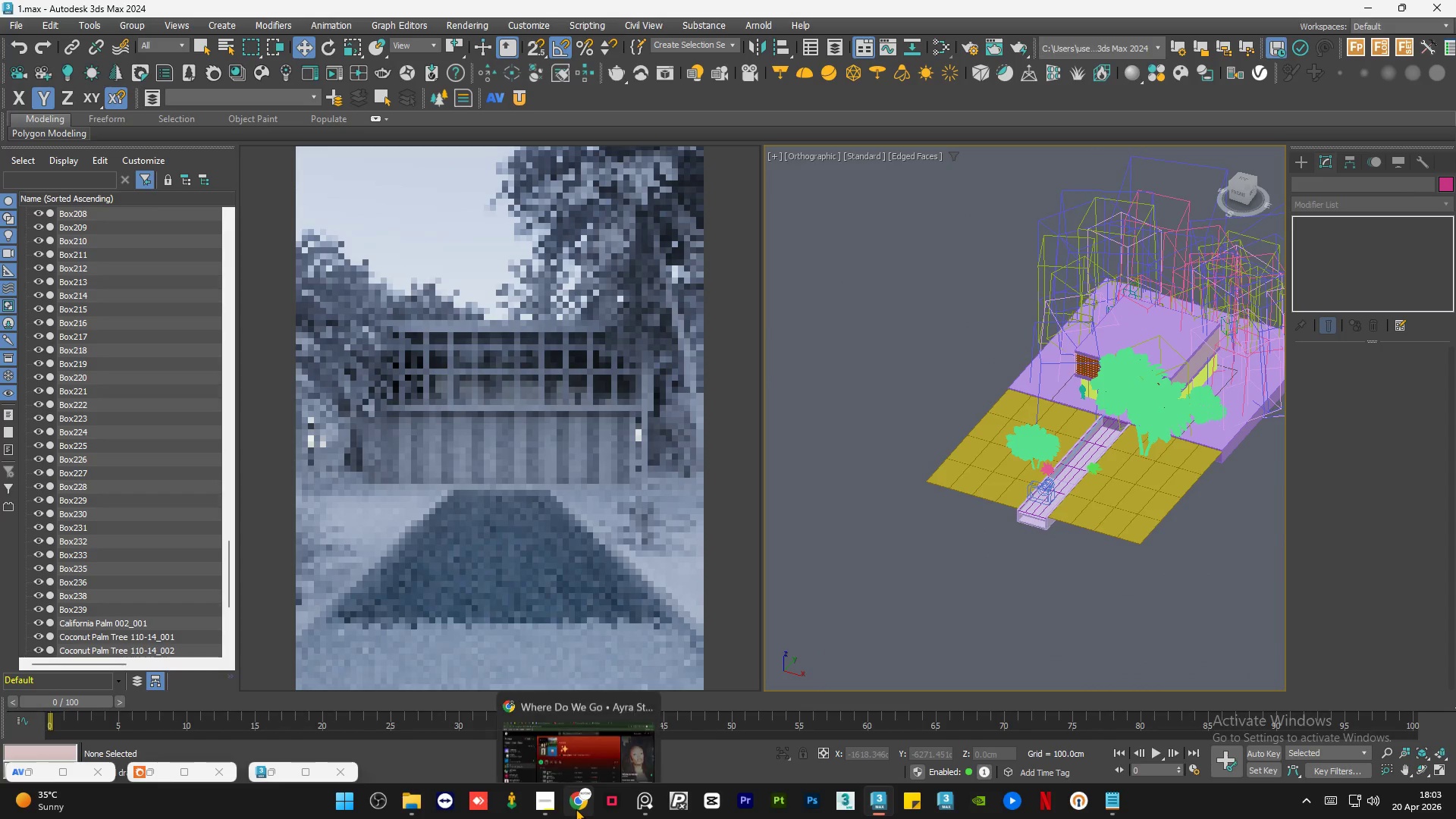 
left_click([576, 808])
 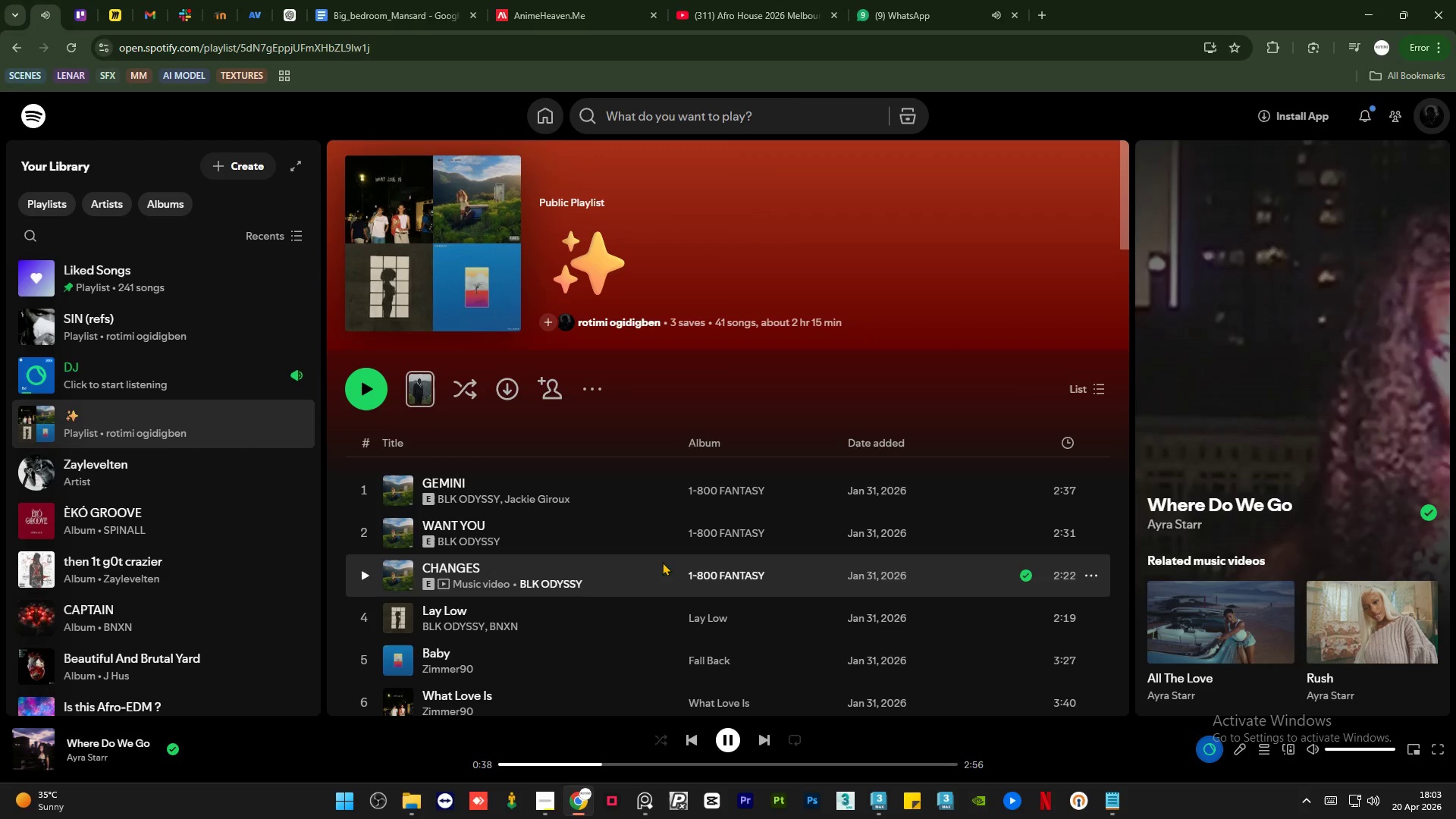 
key(Space)
 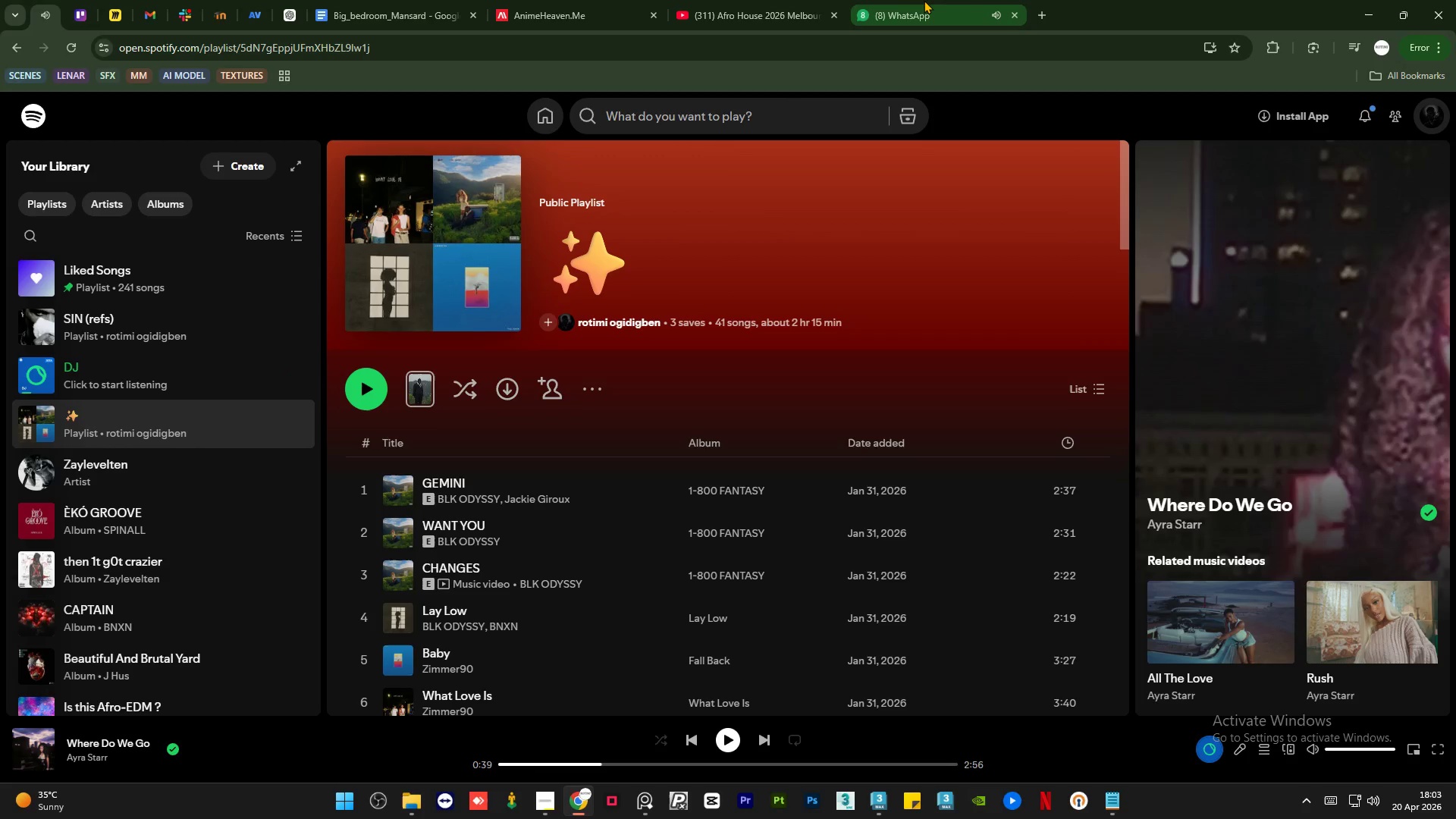 
left_click([924, 0])
 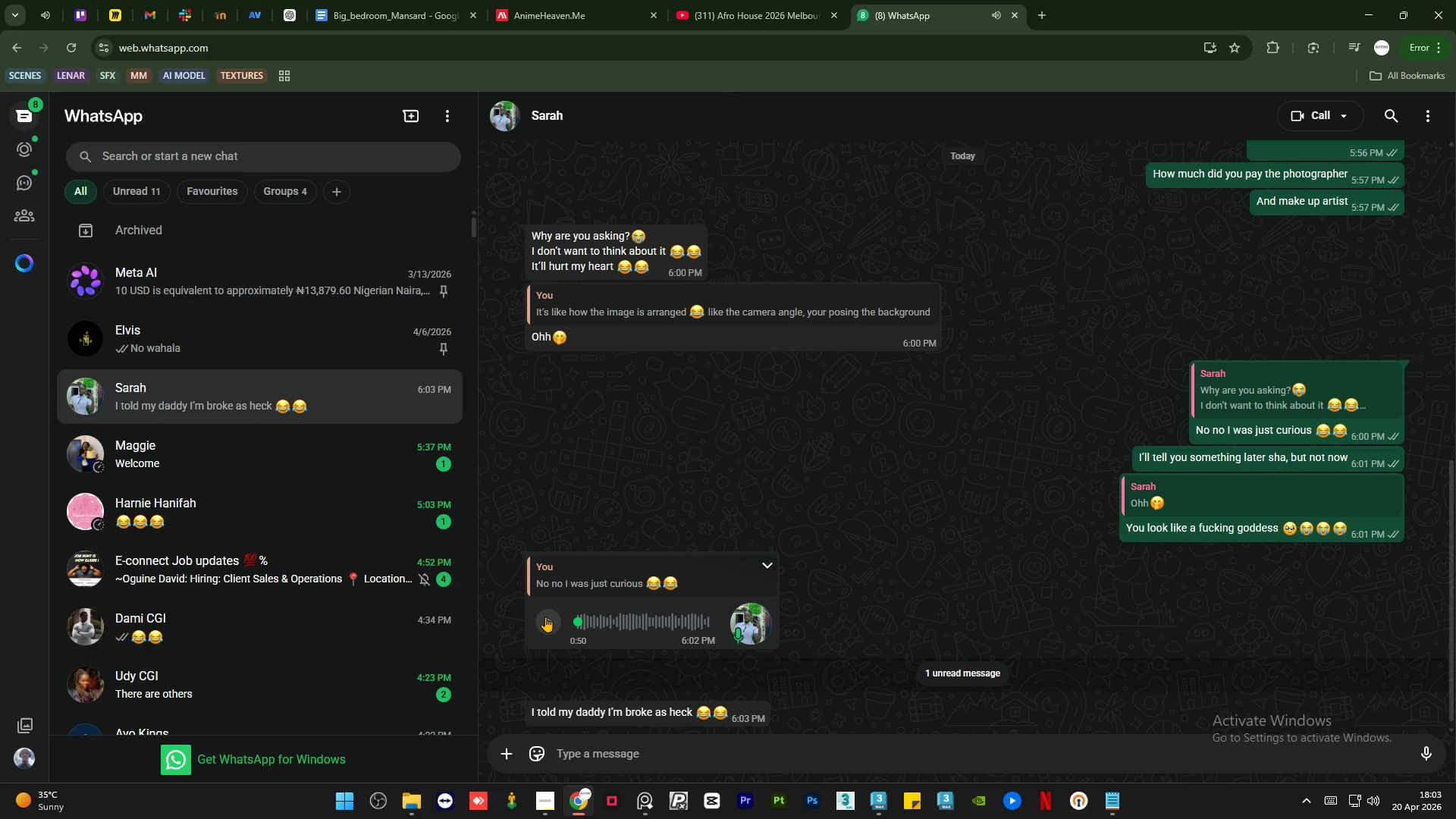 
left_click([542, 617])
 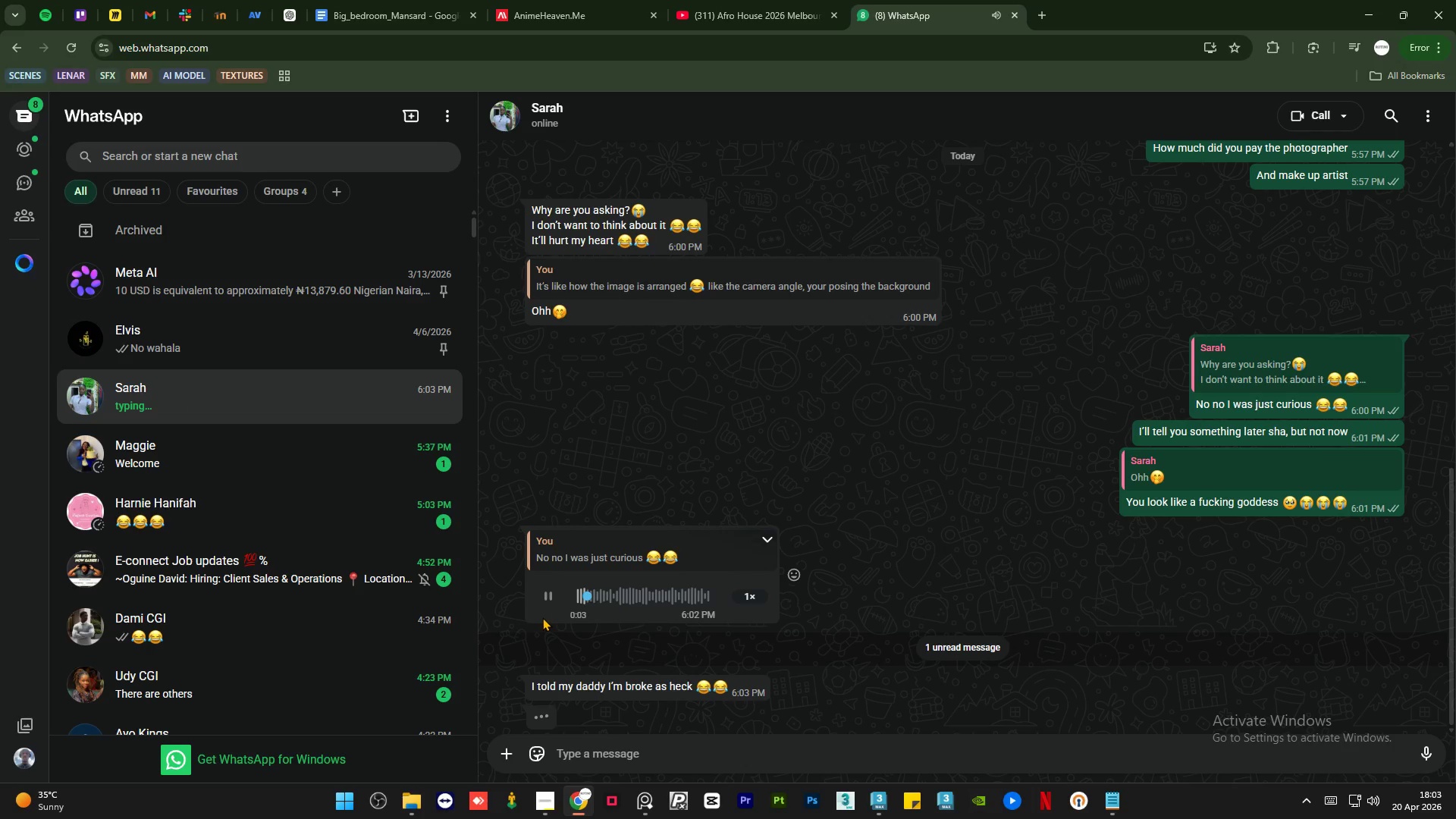 
wait(5.23)
 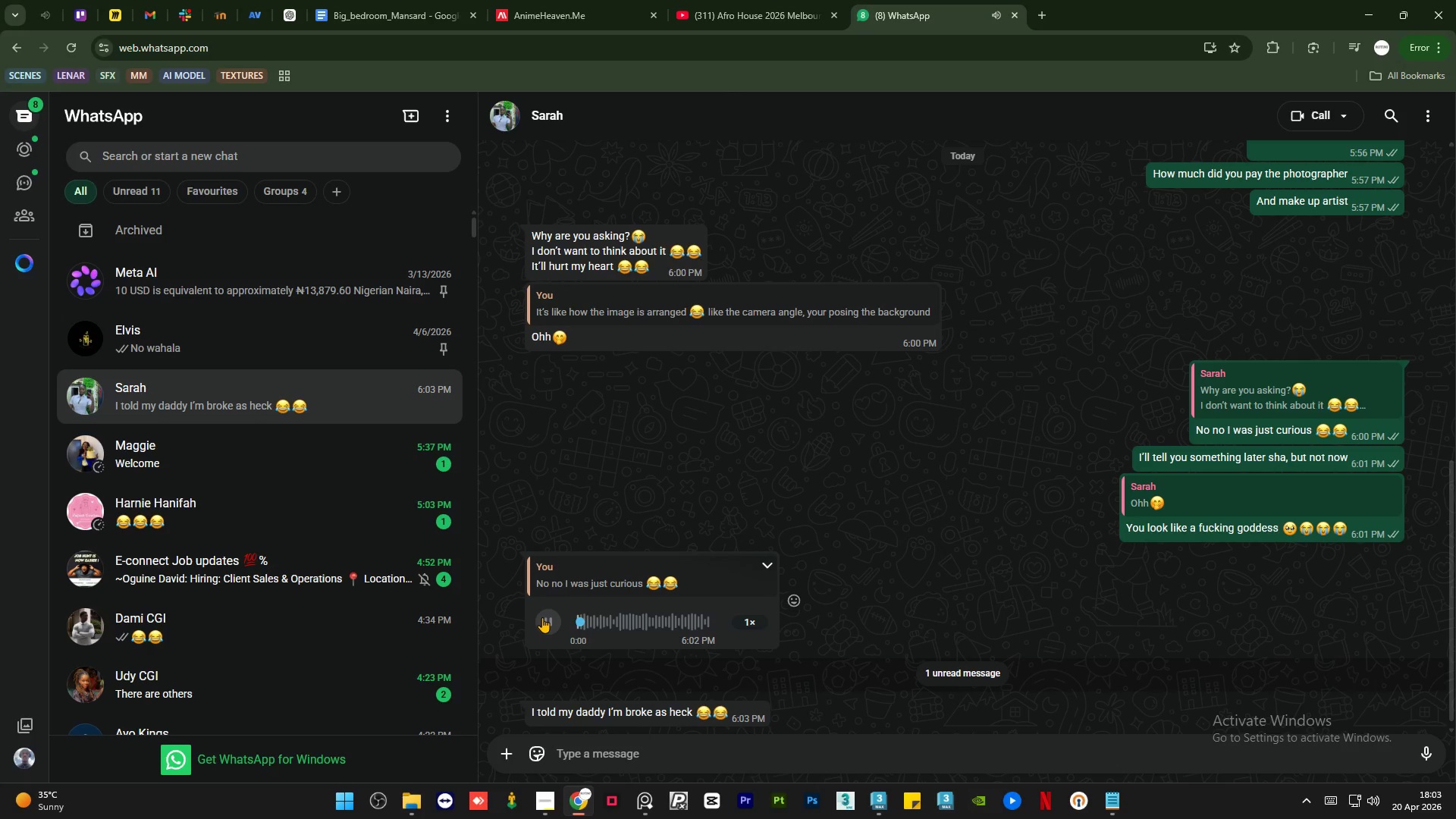 
left_click([877, 803])
 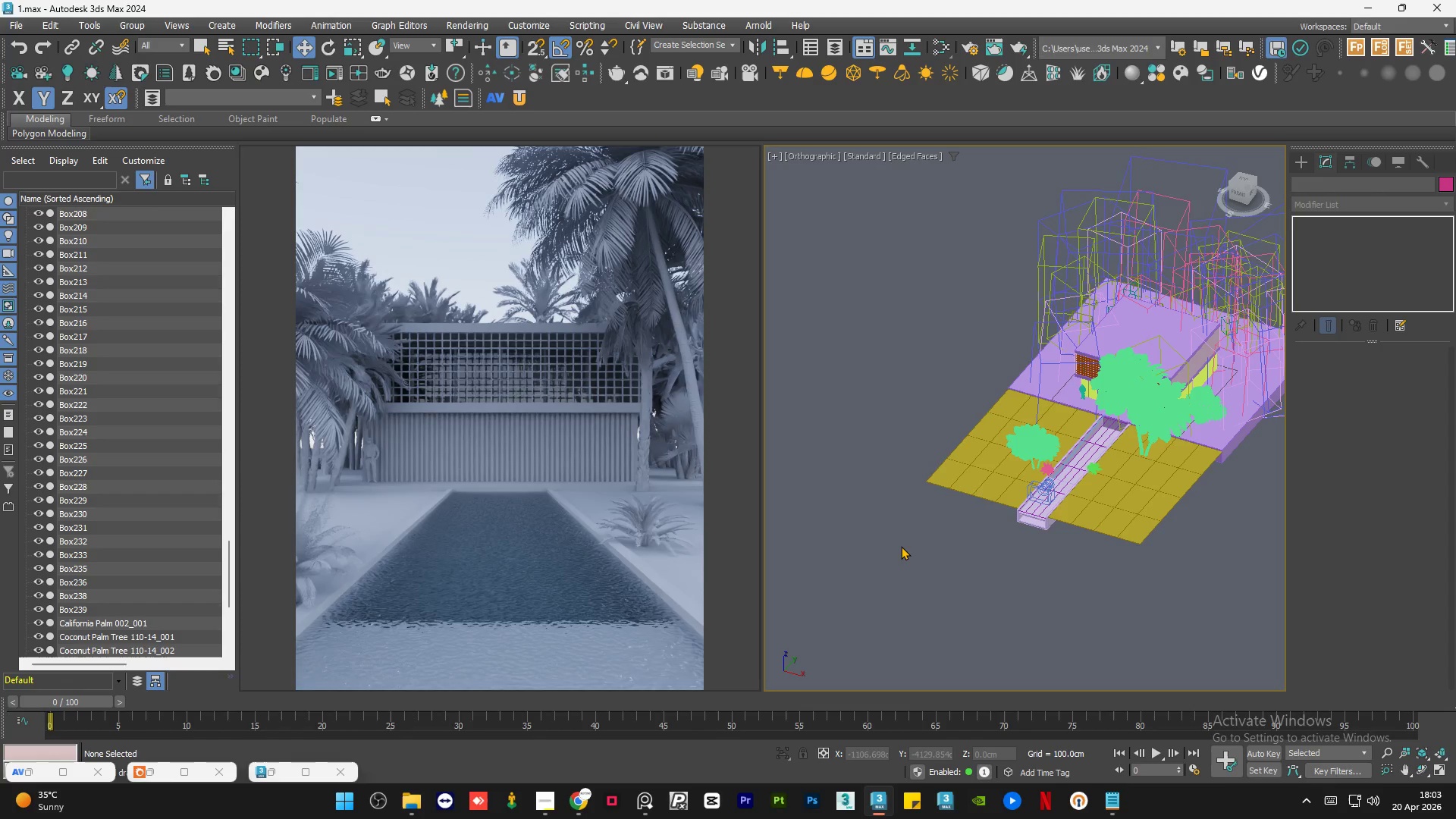 
left_click([901, 546])
 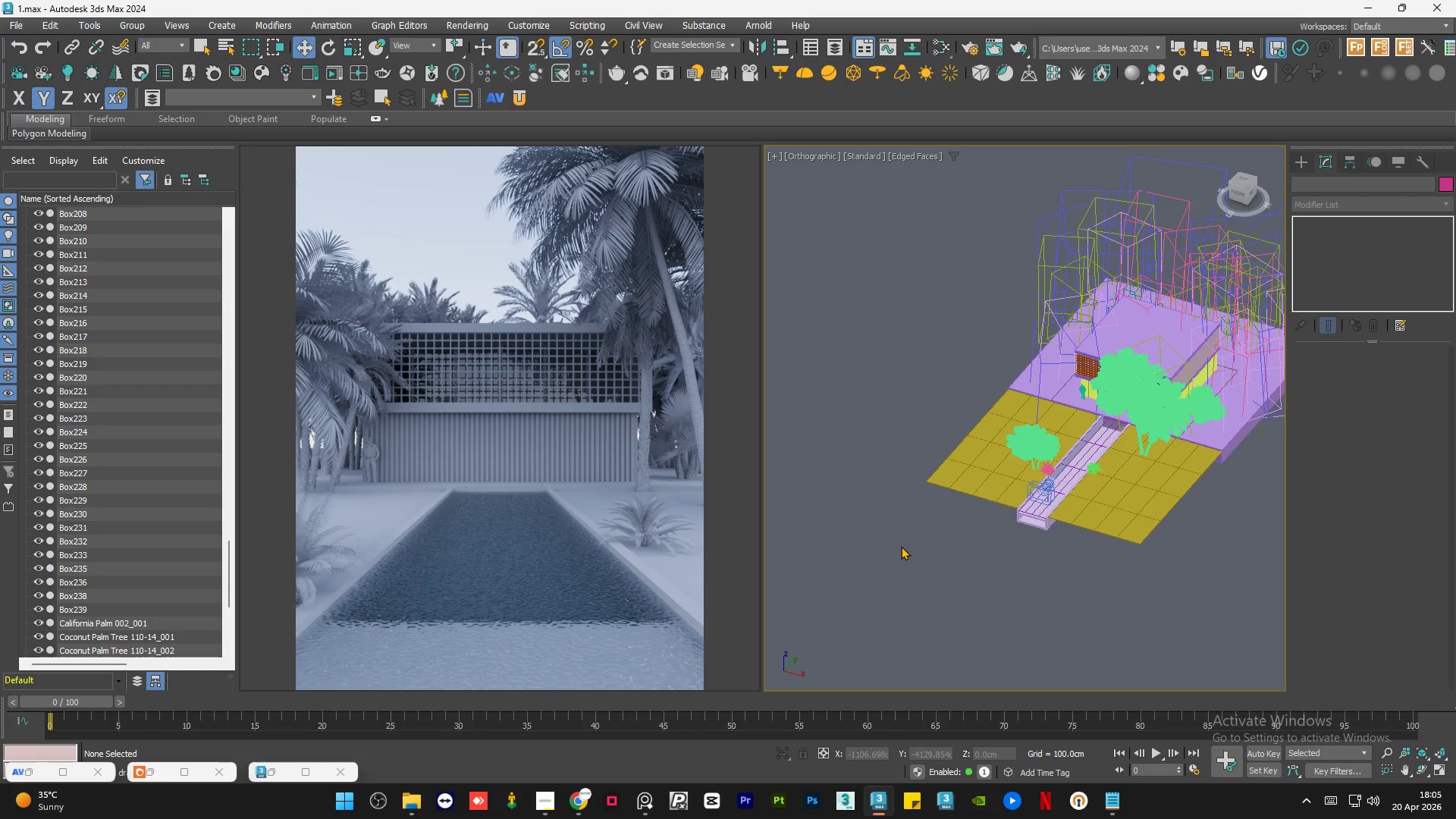 
wait(127.14)
 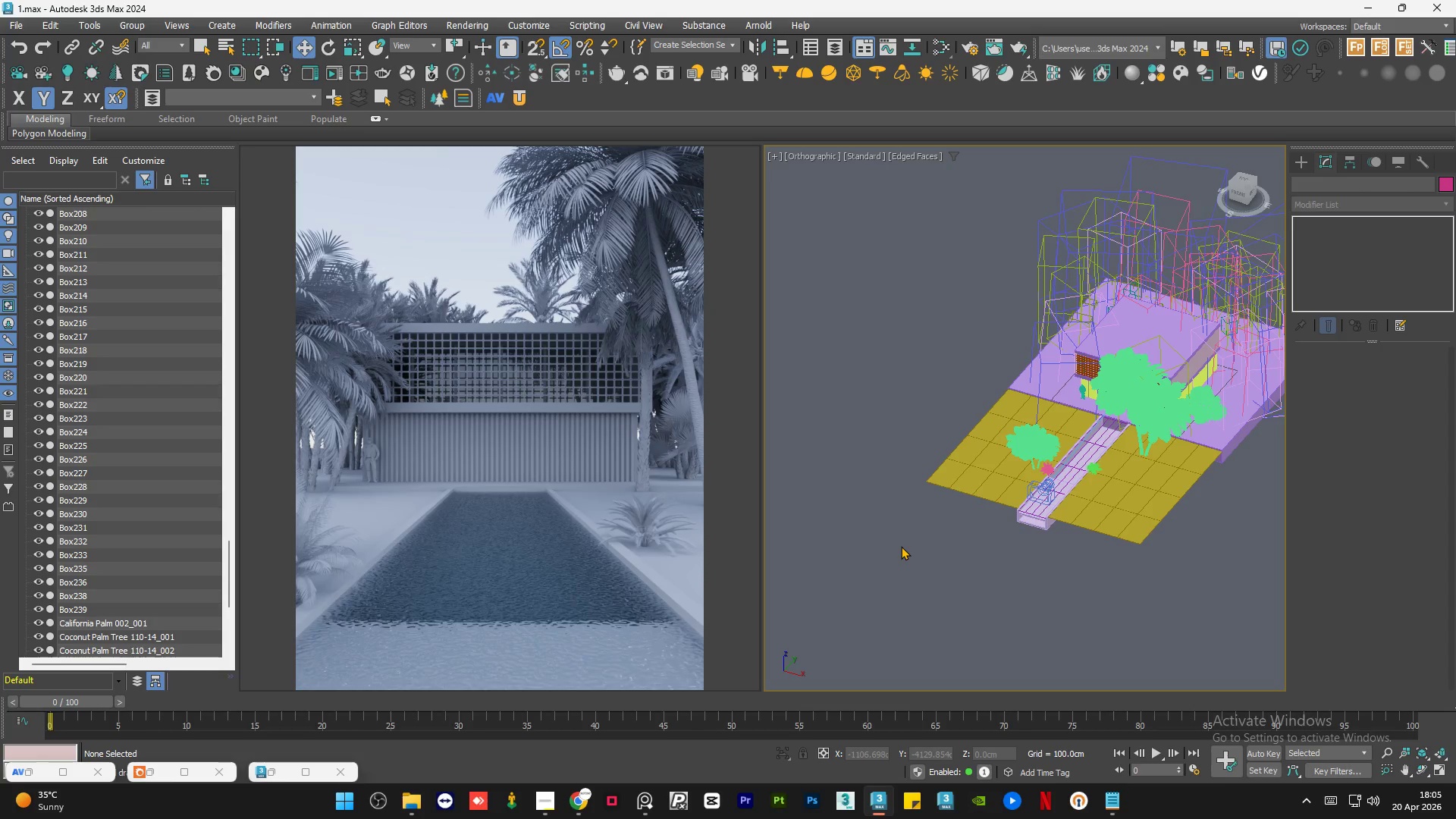 
left_click([277, 773])
 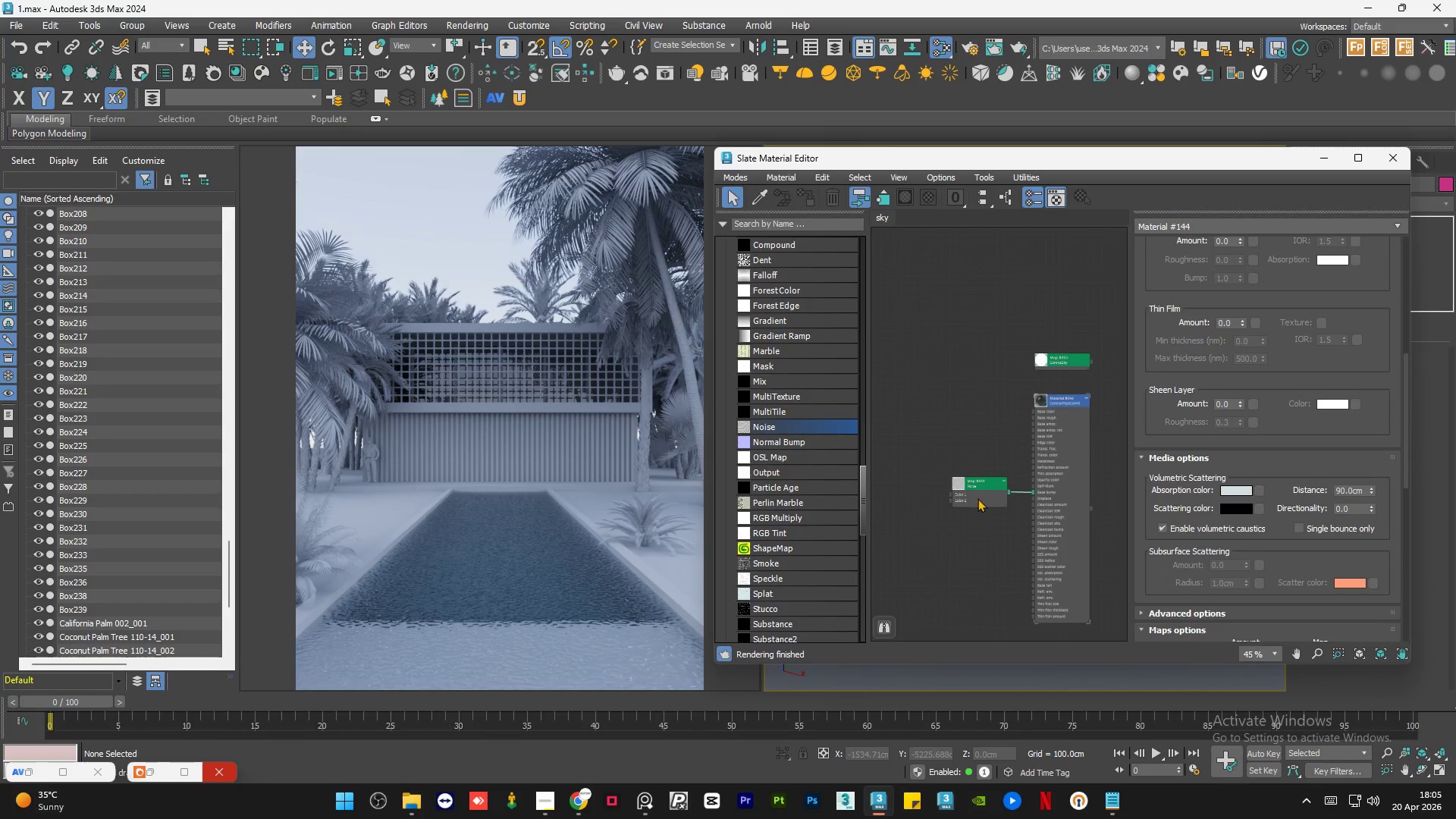 
double_click([970, 498])
 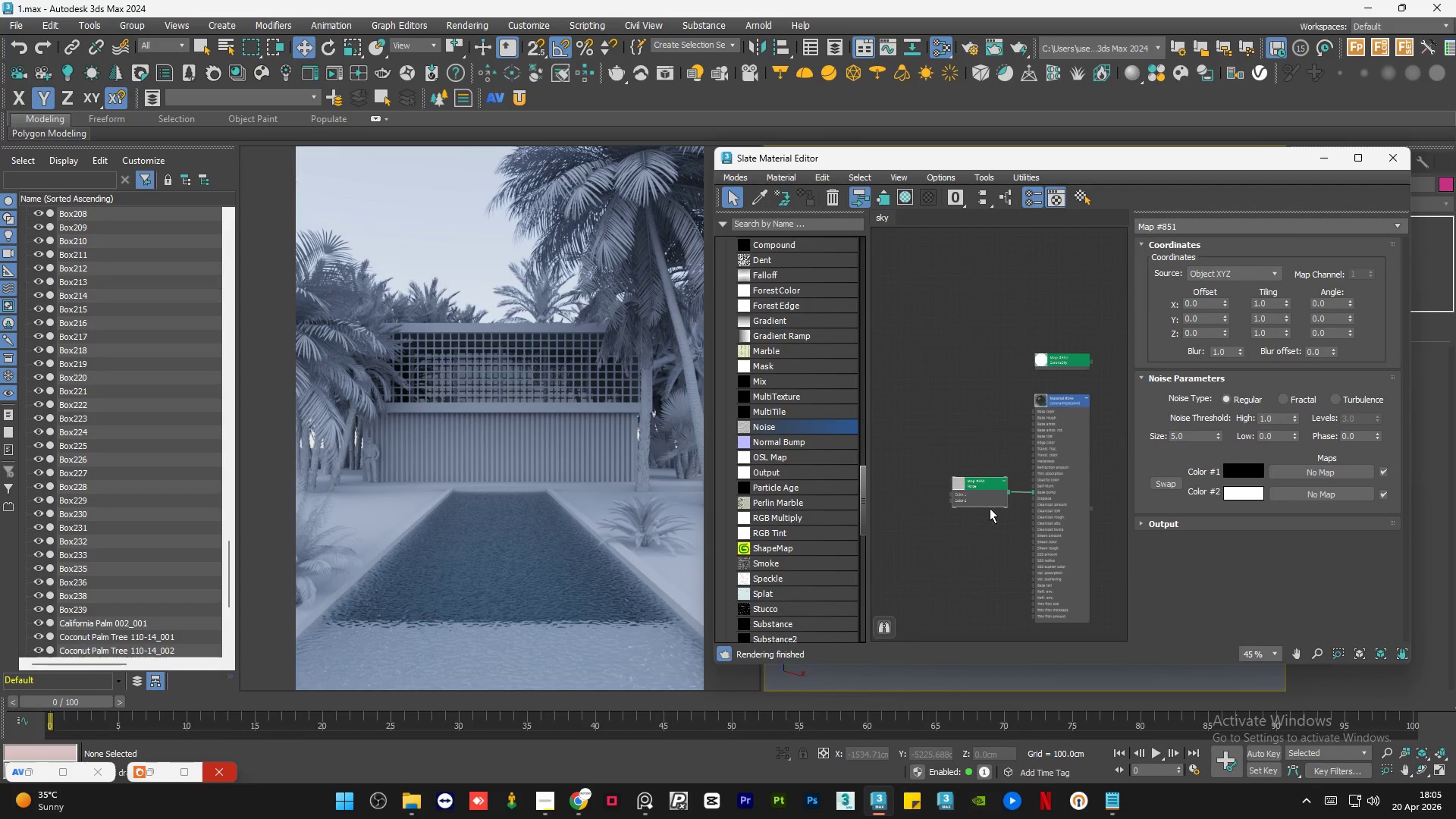 
scroll: coordinate [1031, 486], scroll_direction: up, amount: 5.0
 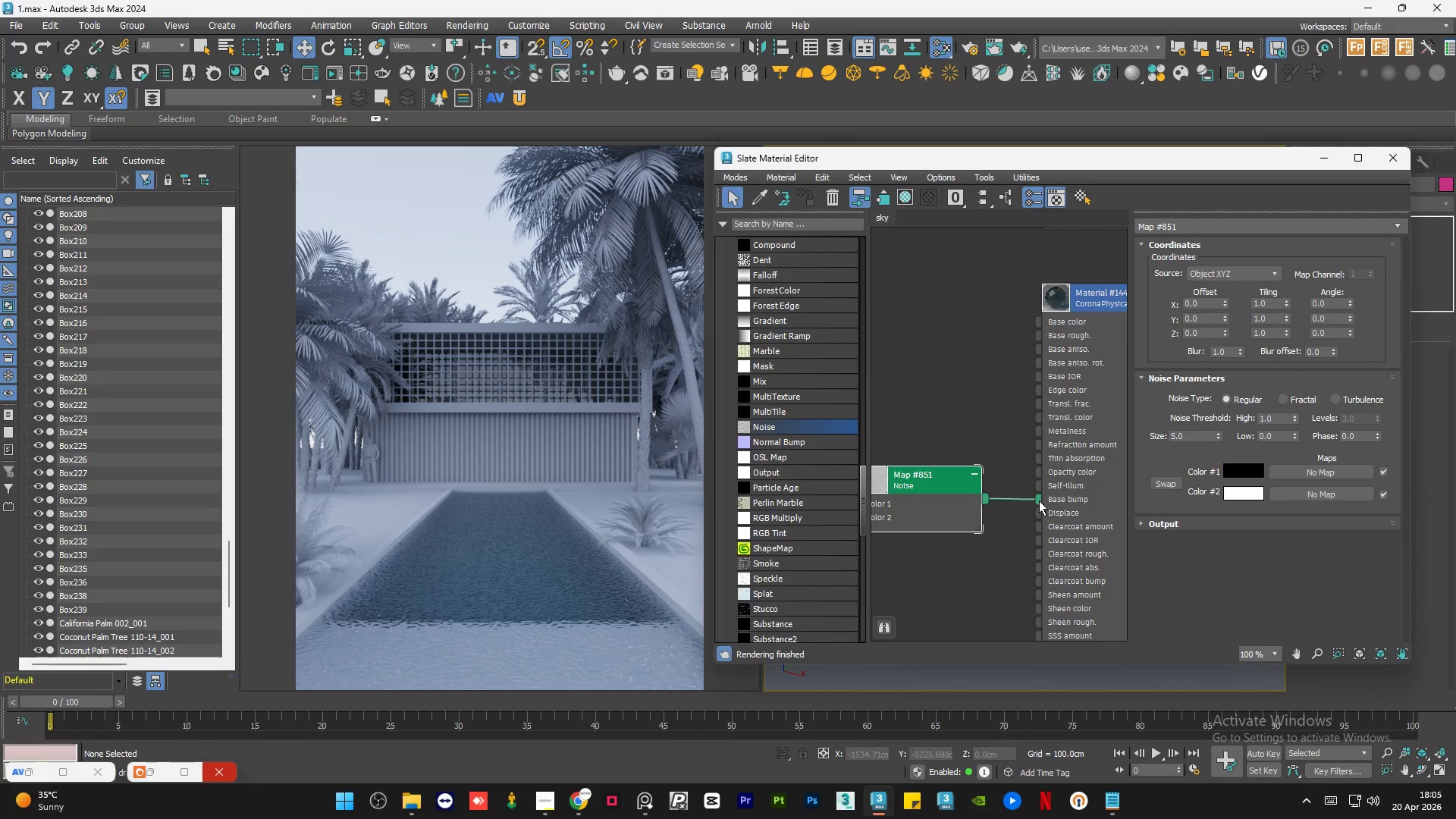 
left_click_drag(start_coordinate=[1039, 500], to_coordinate=[1018, 505])
 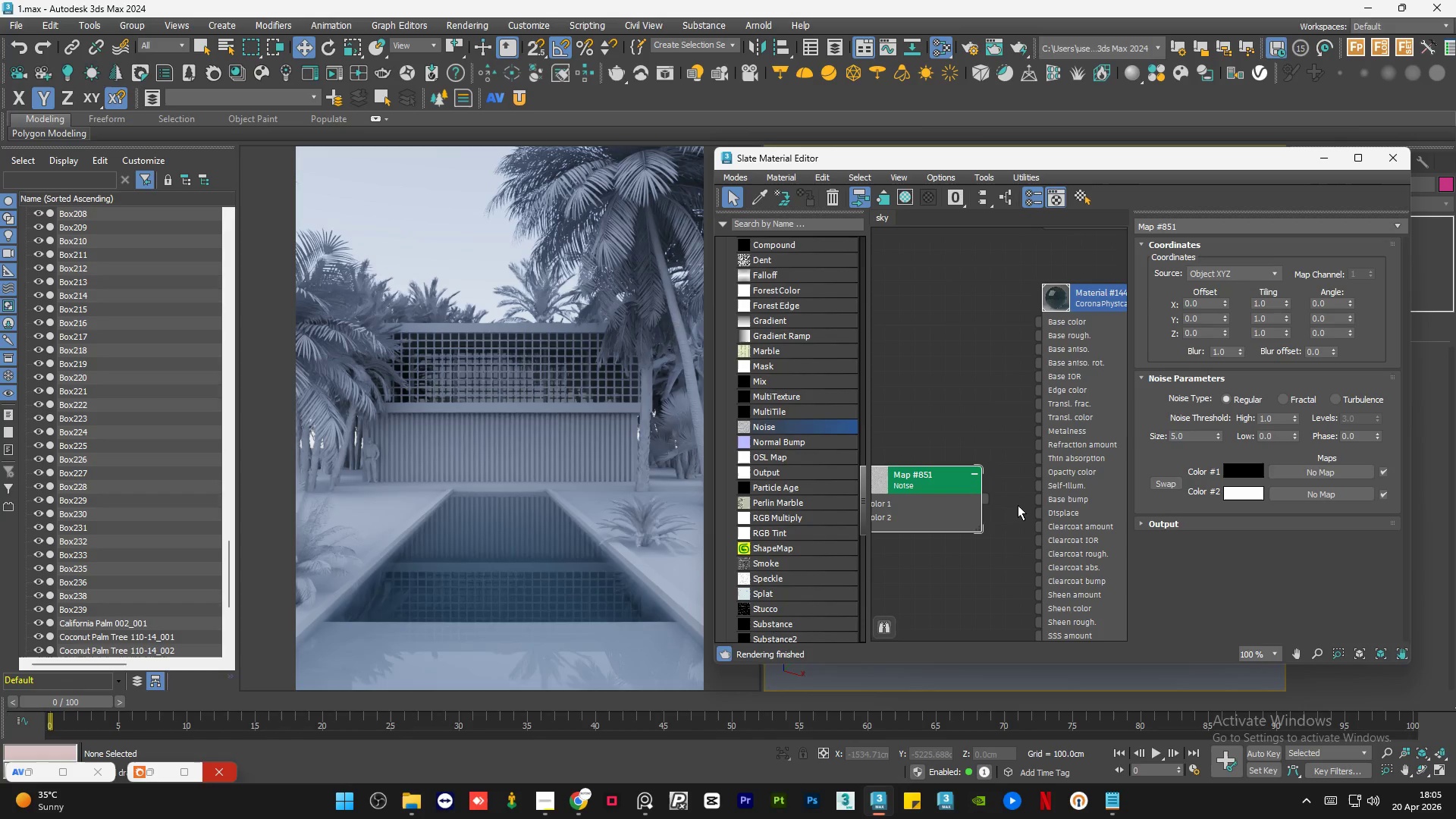 
wait(21.2)
 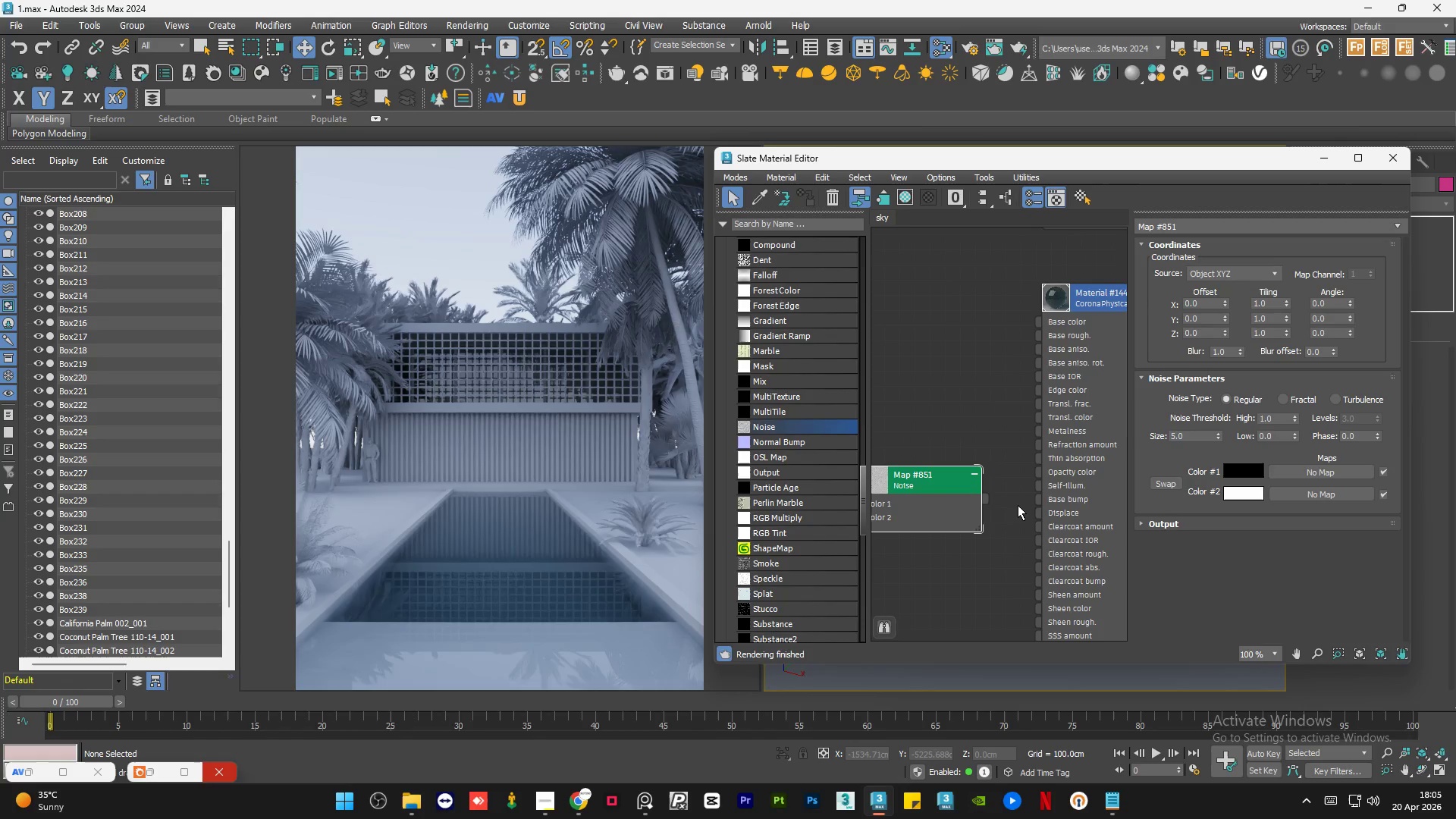 
left_click([1315, 159])
 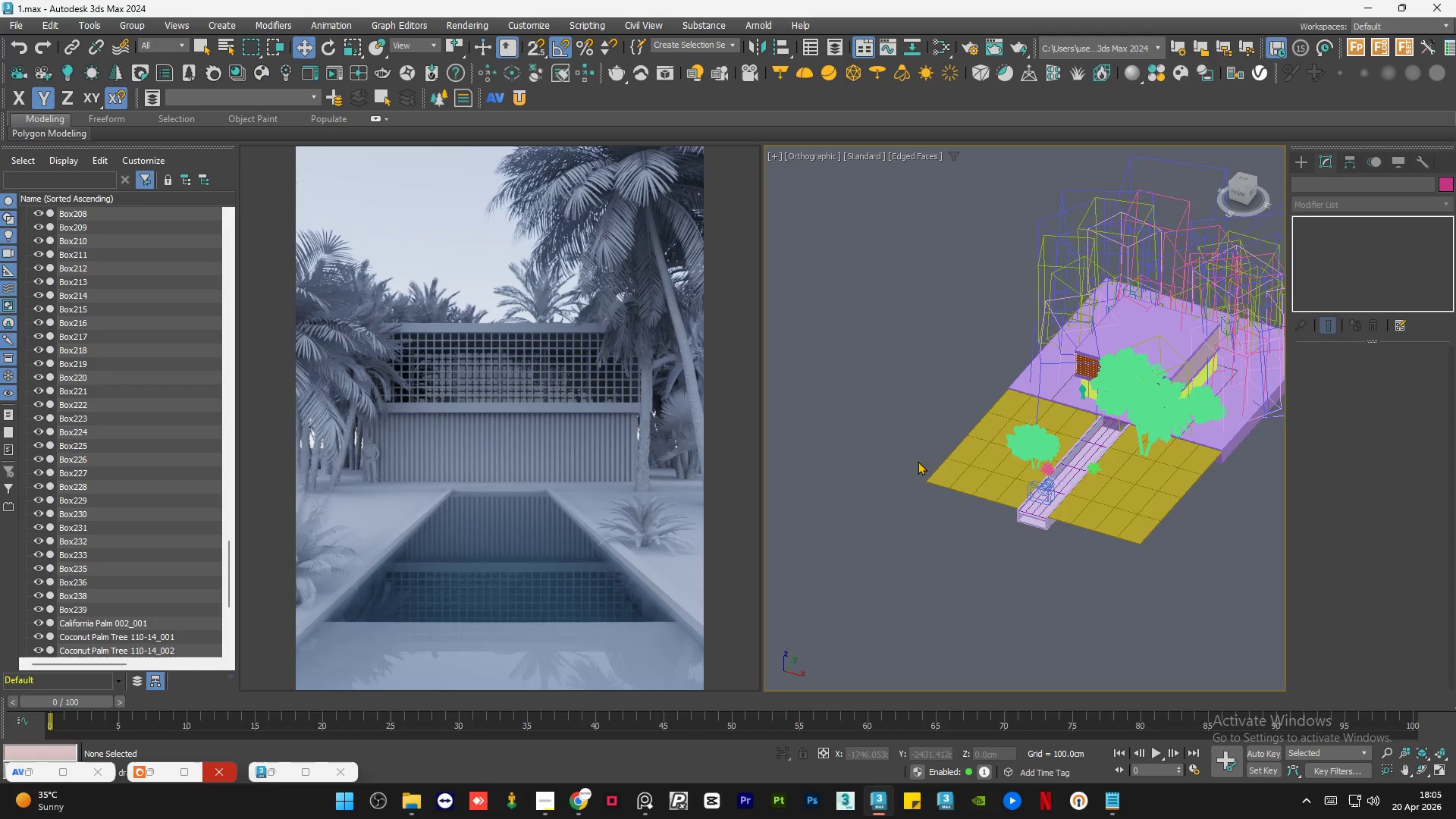 
double_click([833, 468])
 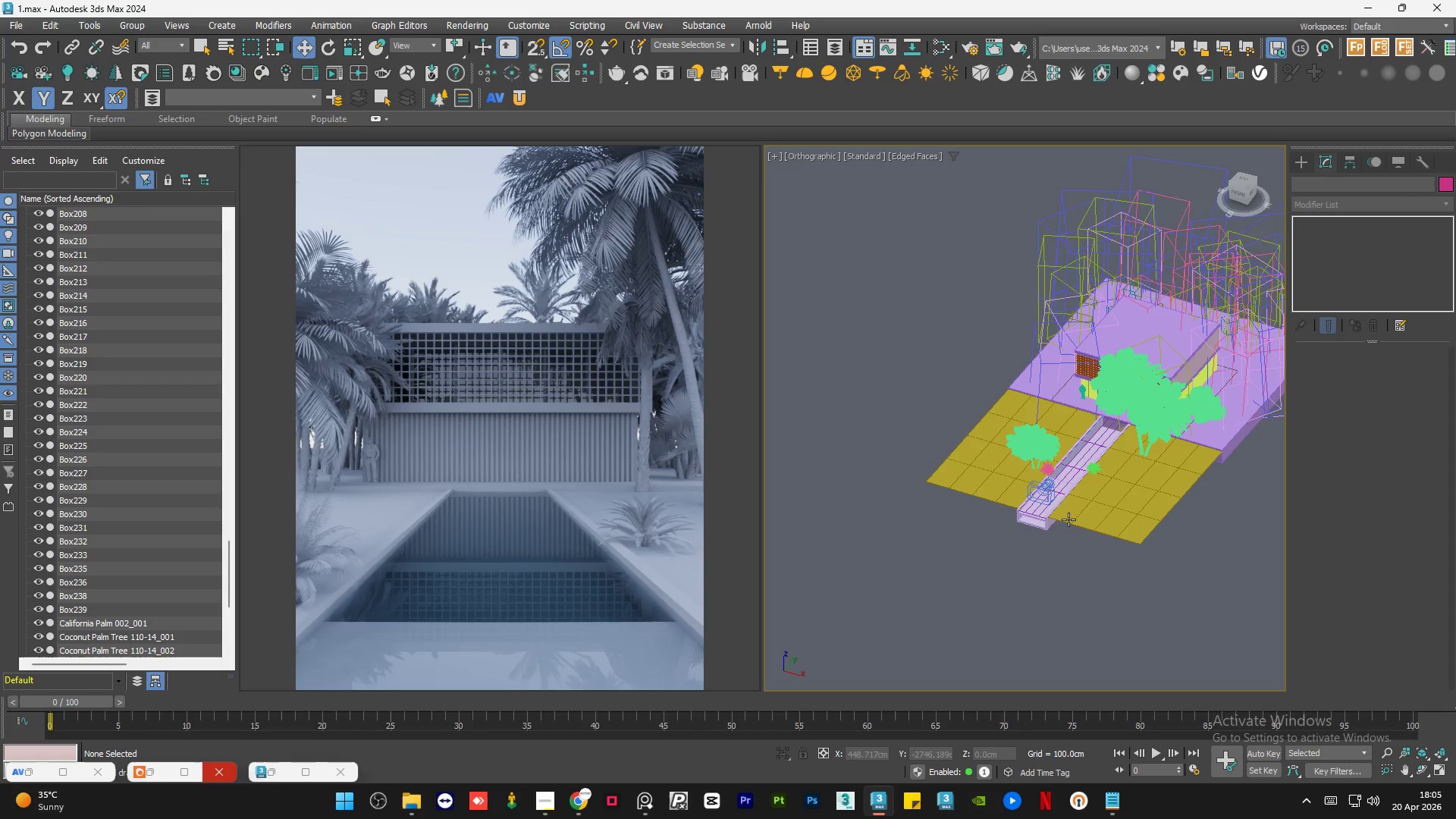 
scroll: coordinate [1054, 511], scroll_direction: up, amount: 4.0
 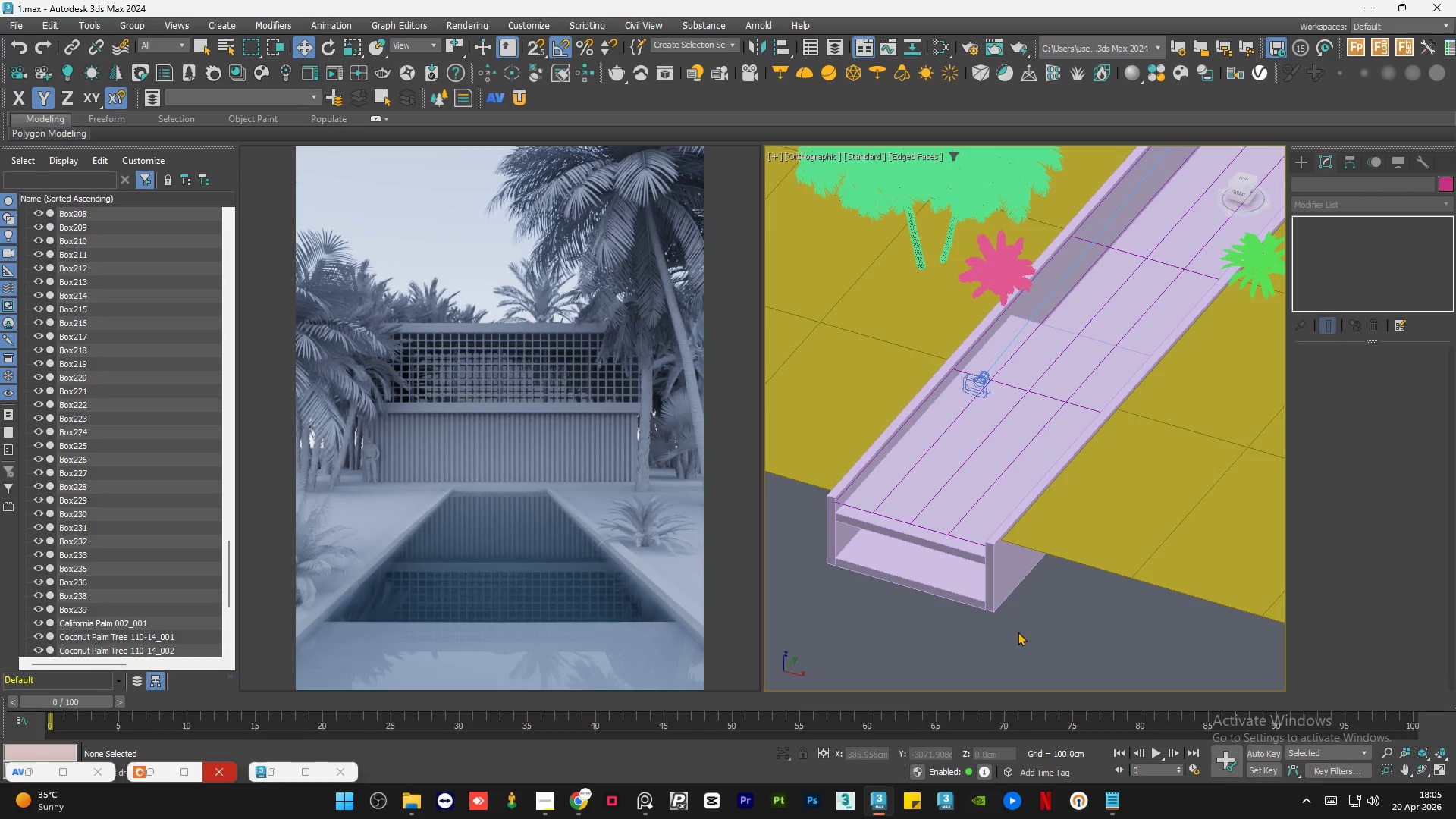 
double_click([1018, 632])
 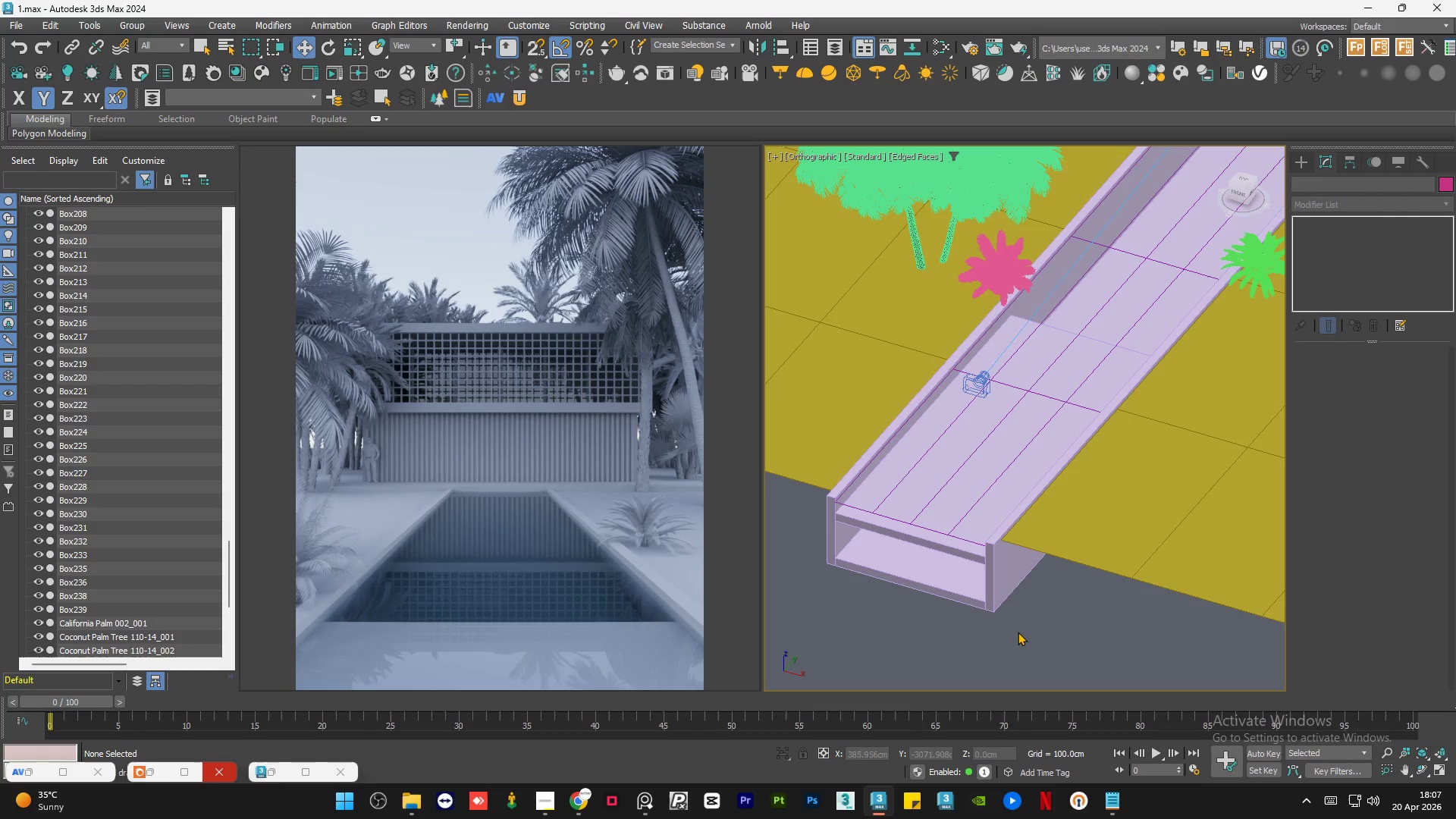 
wait(90.14)
 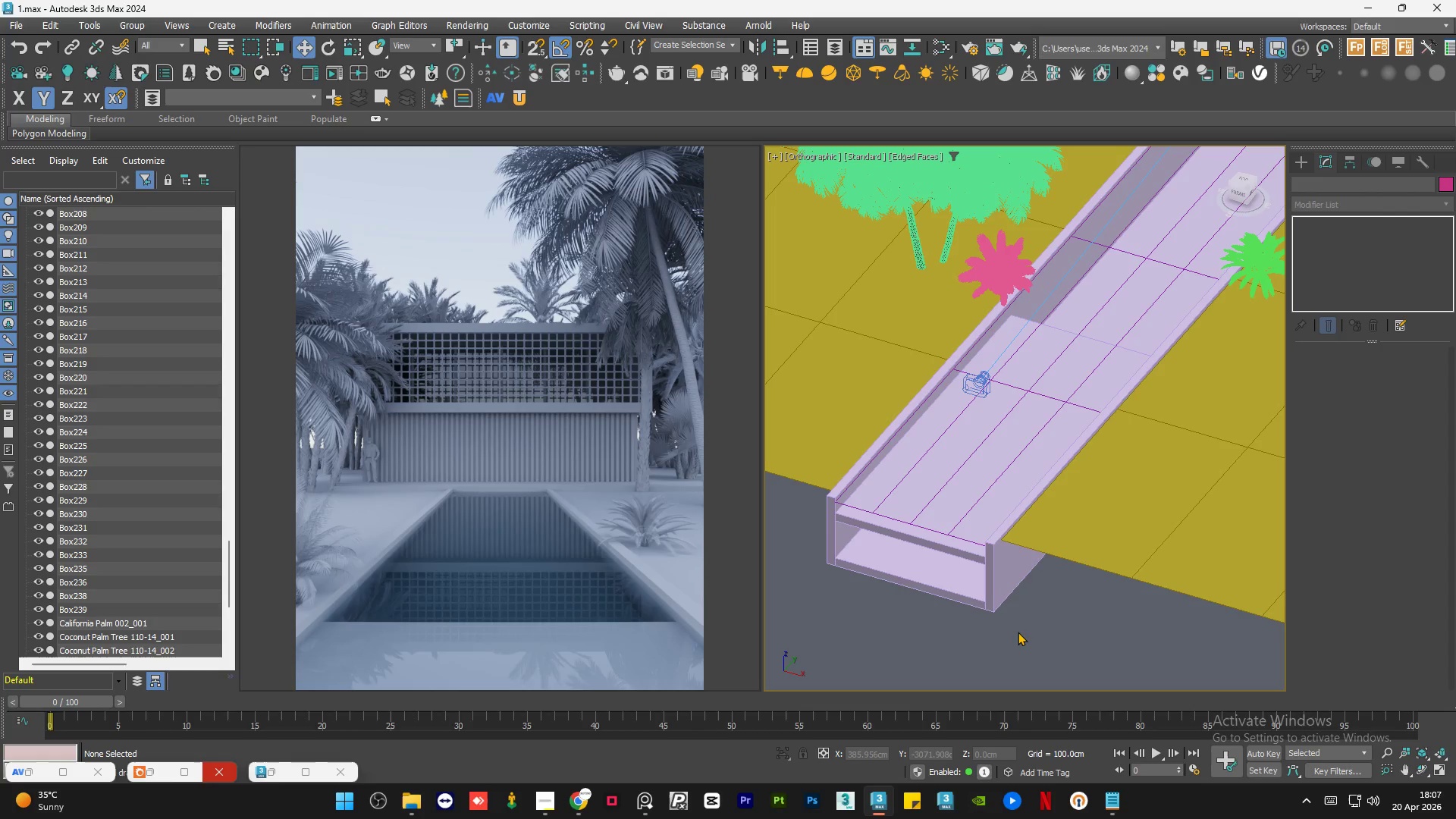 
key(PlayPause)
 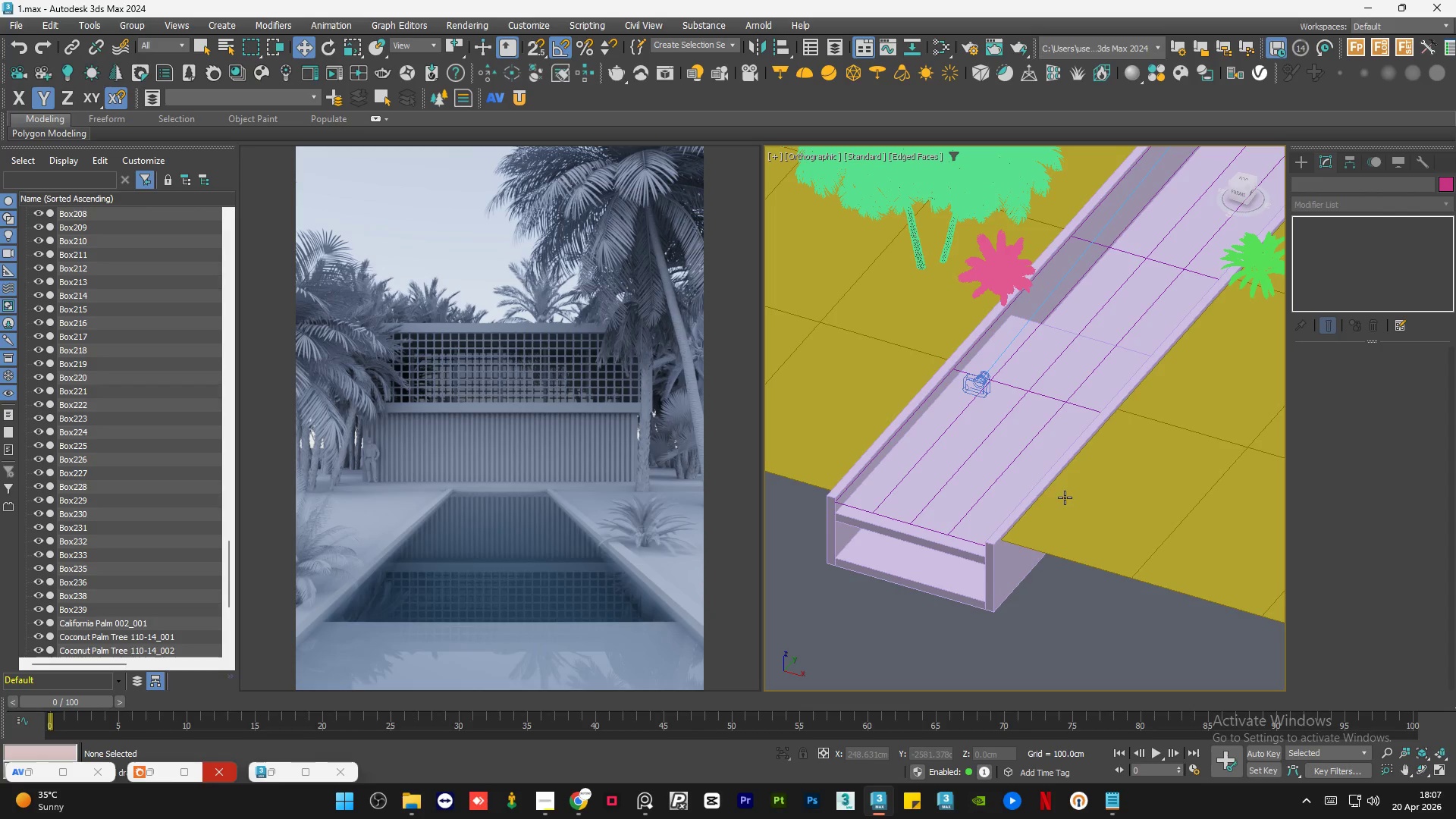 
left_click([968, 486])
 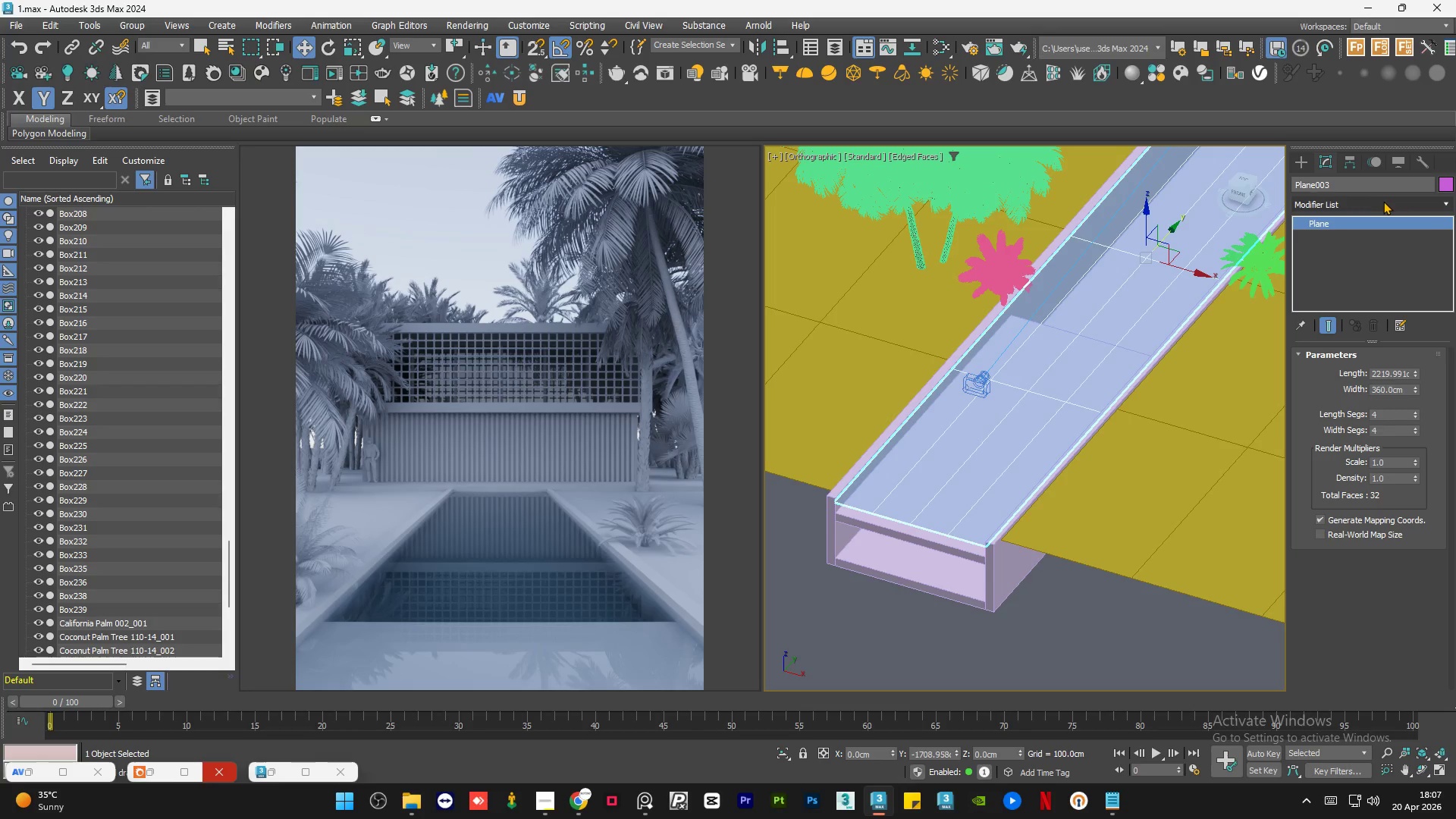 
left_click([1379, 200])
 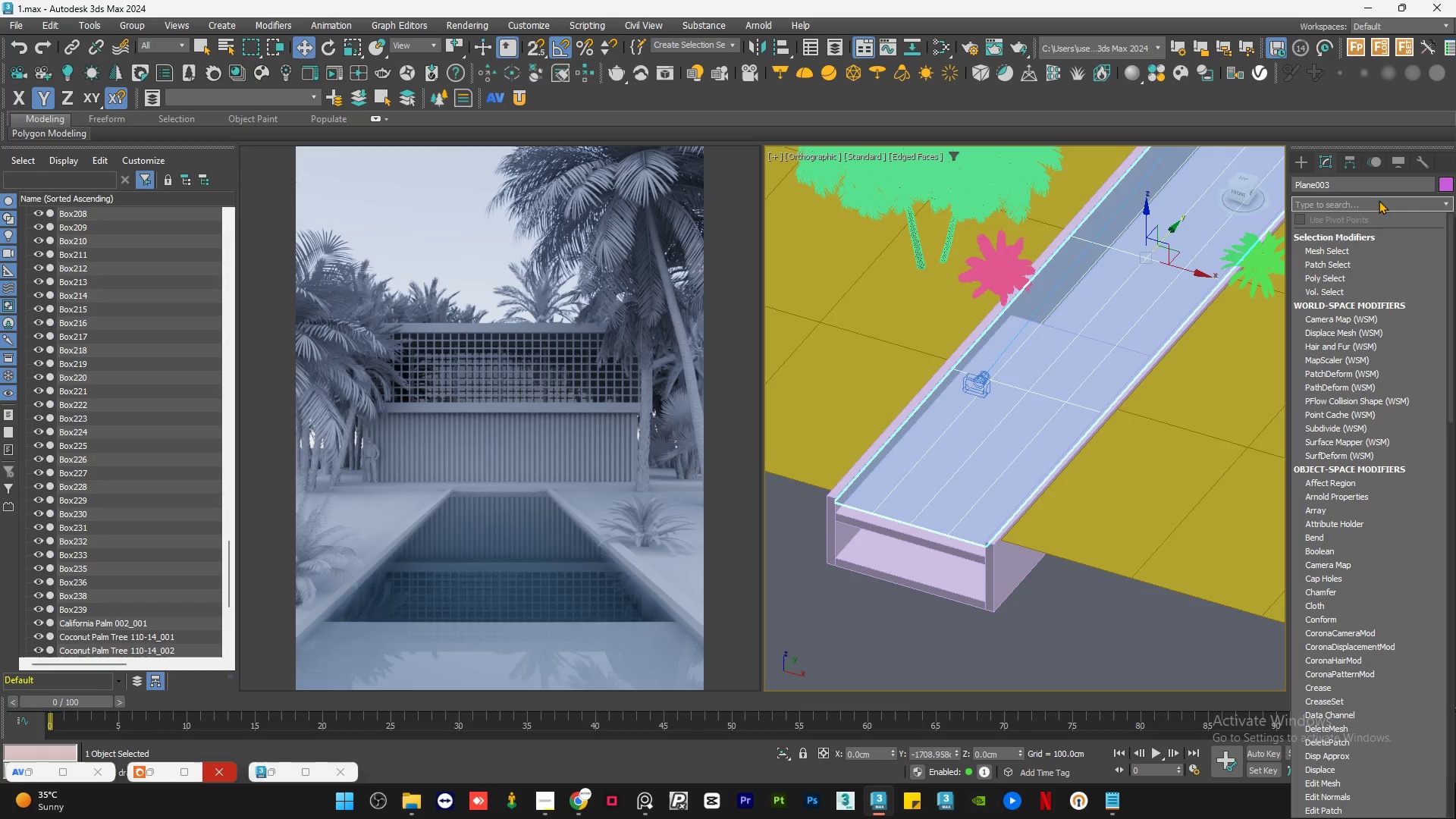 
type(noise)
 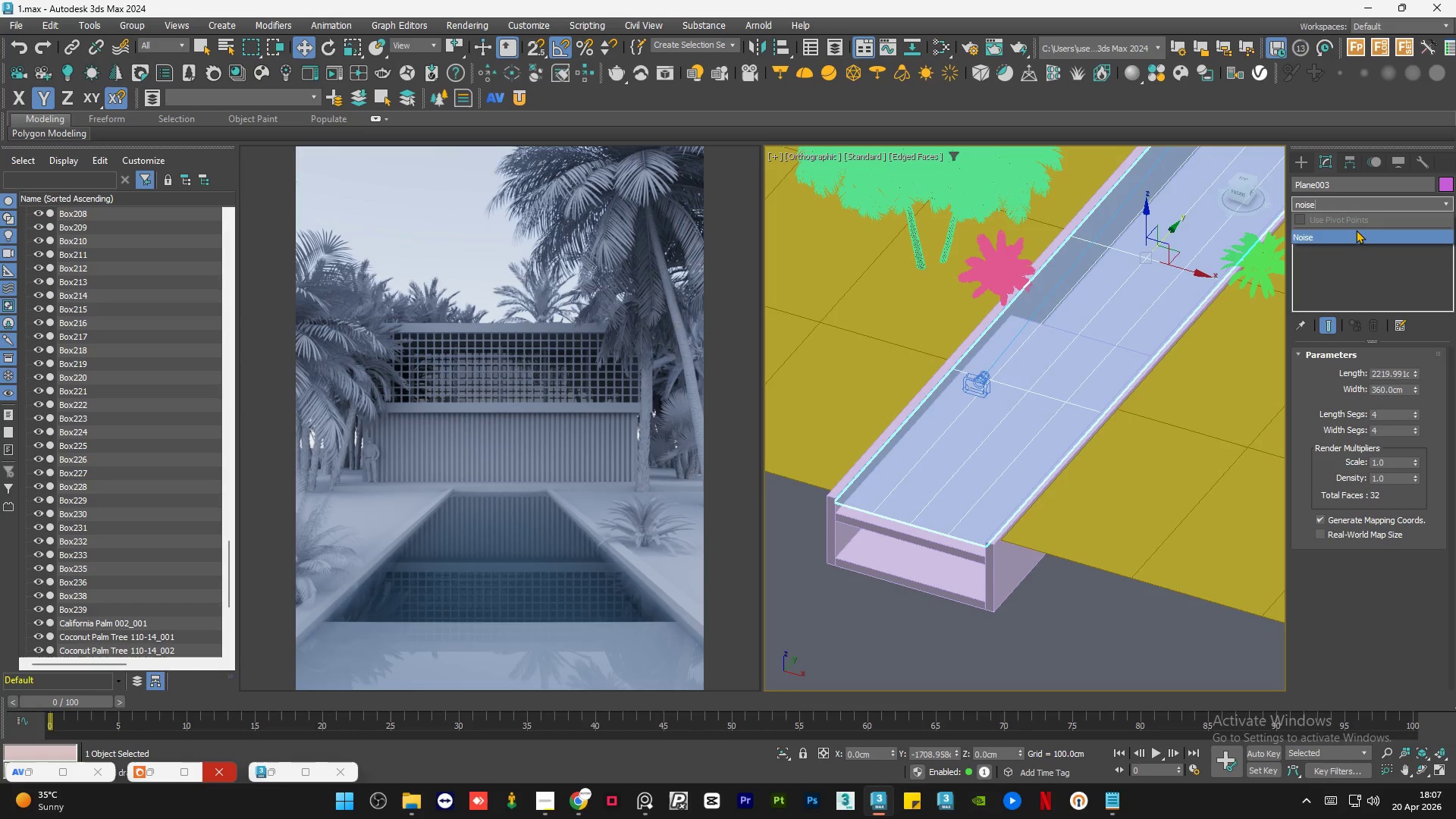 
left_click([1348, 232])
 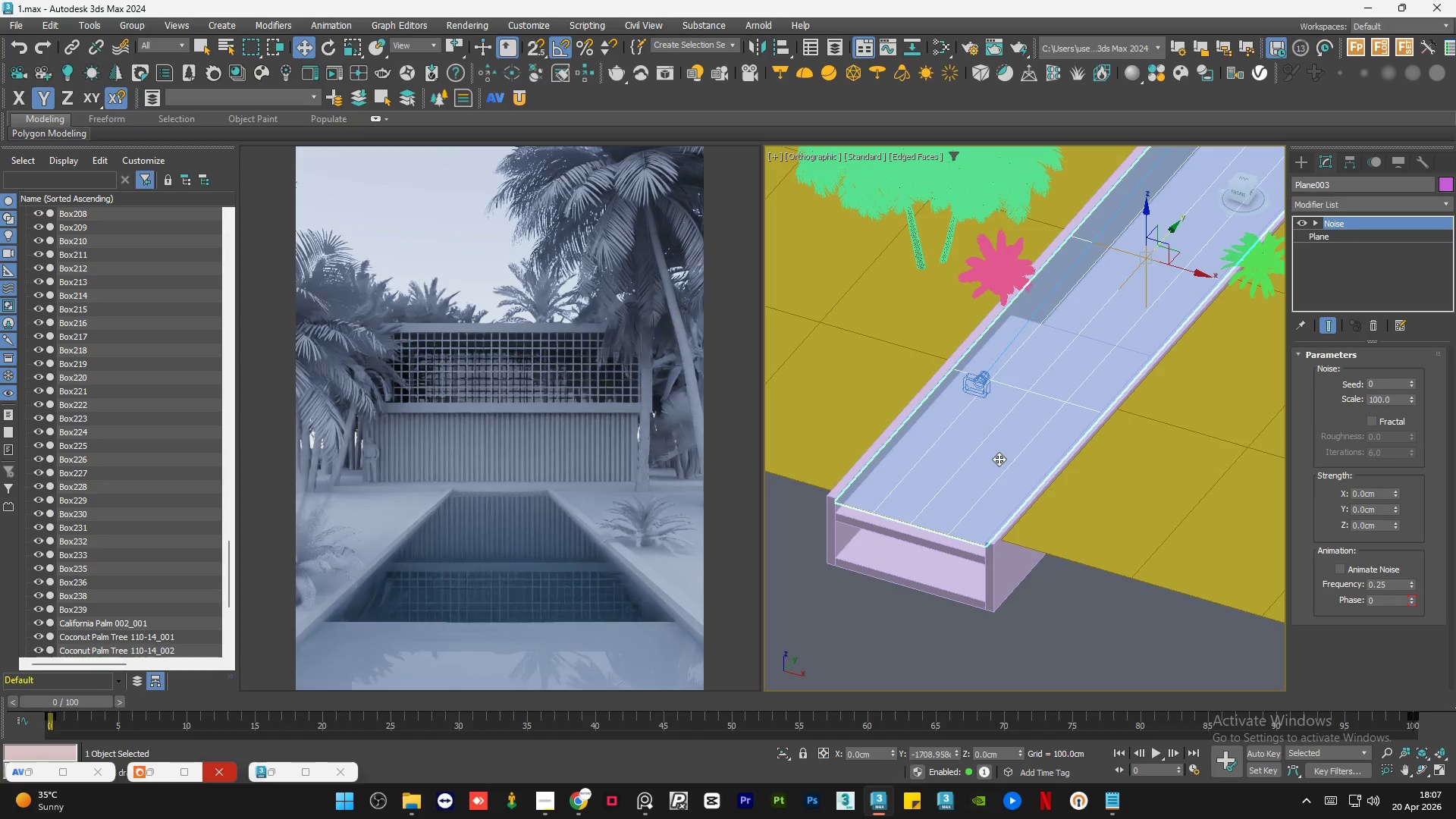 
wait(6.09)
 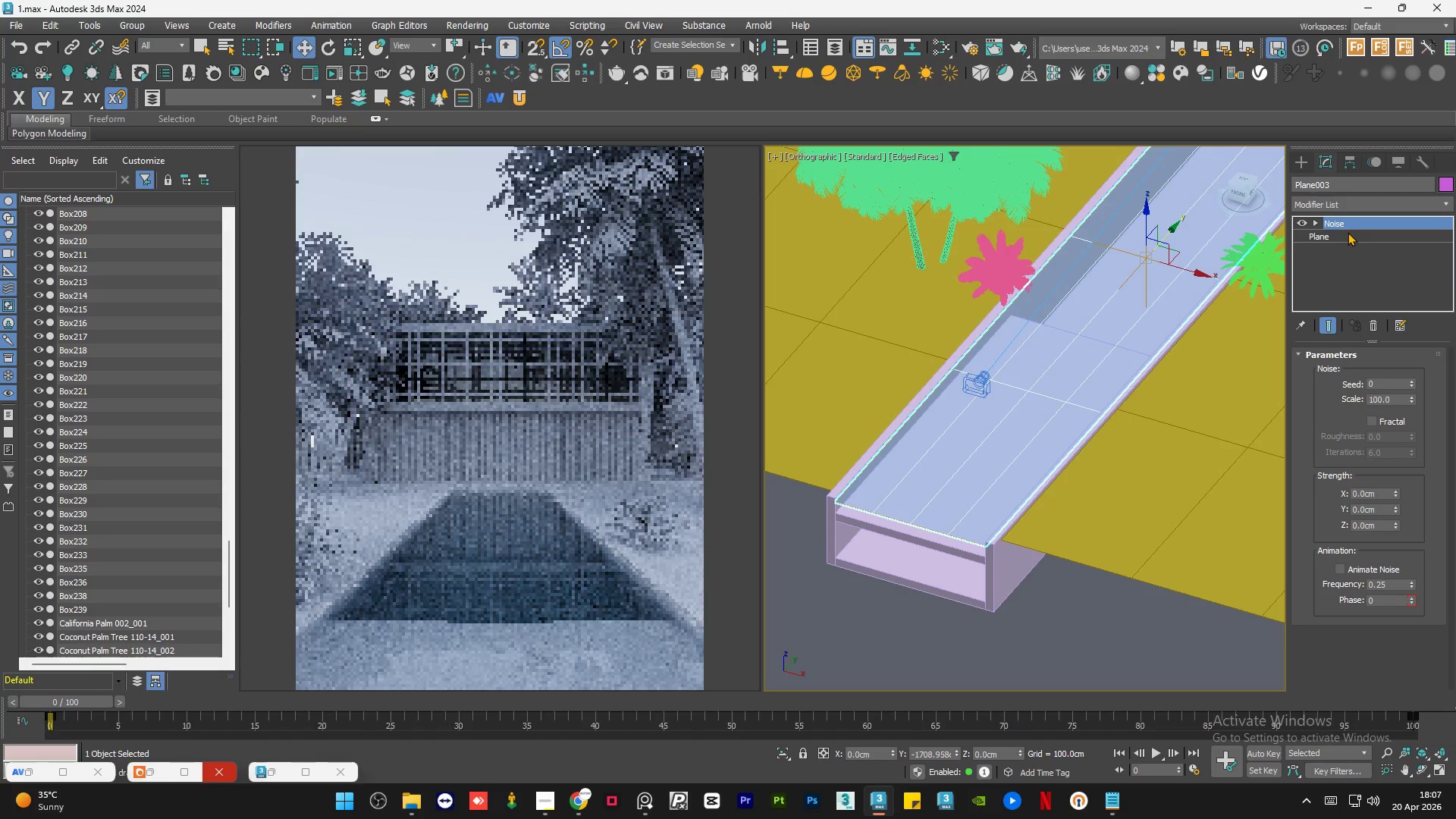 
left_click([1332, 232])
 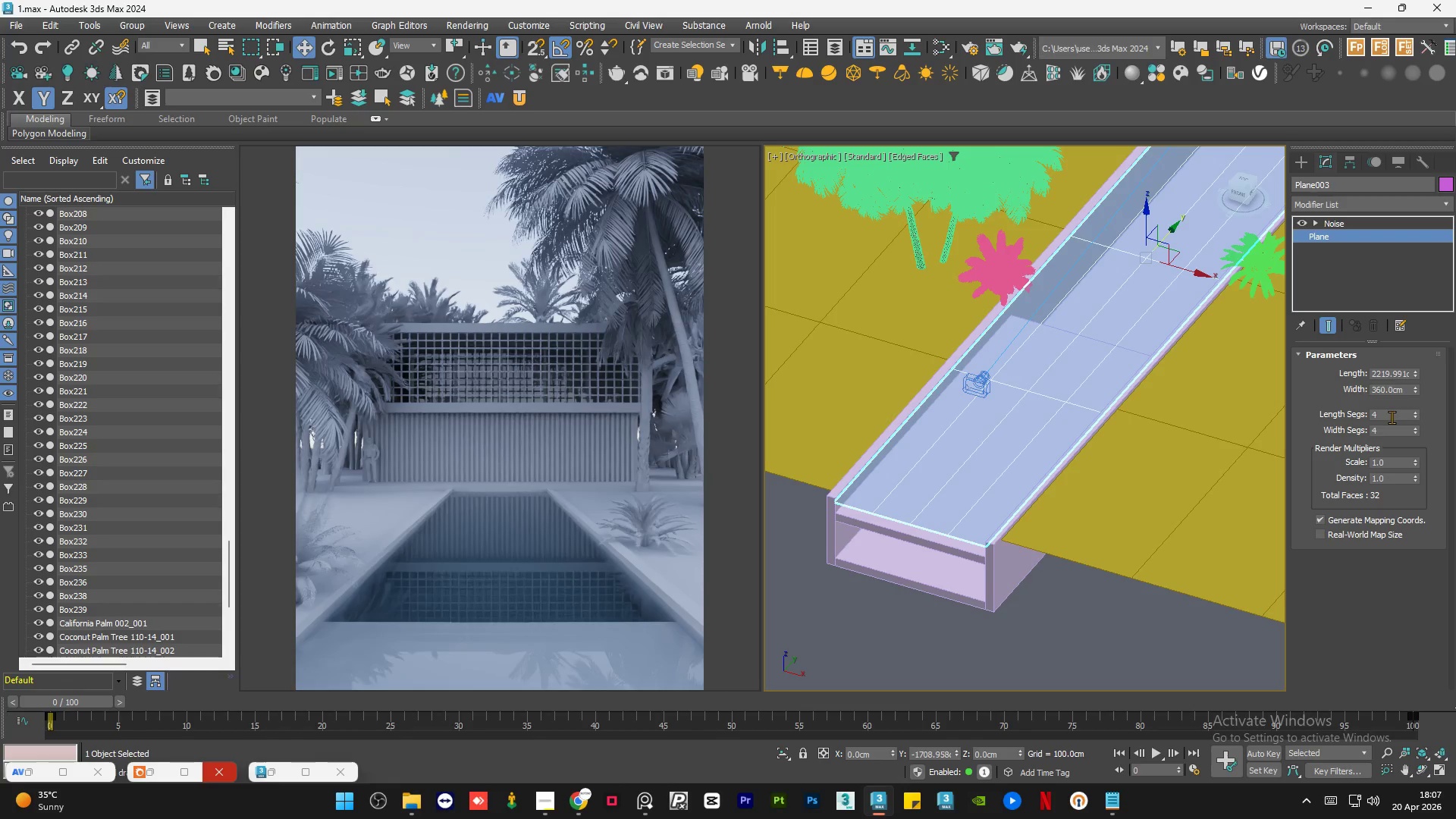 
double_click([1392, 417])
 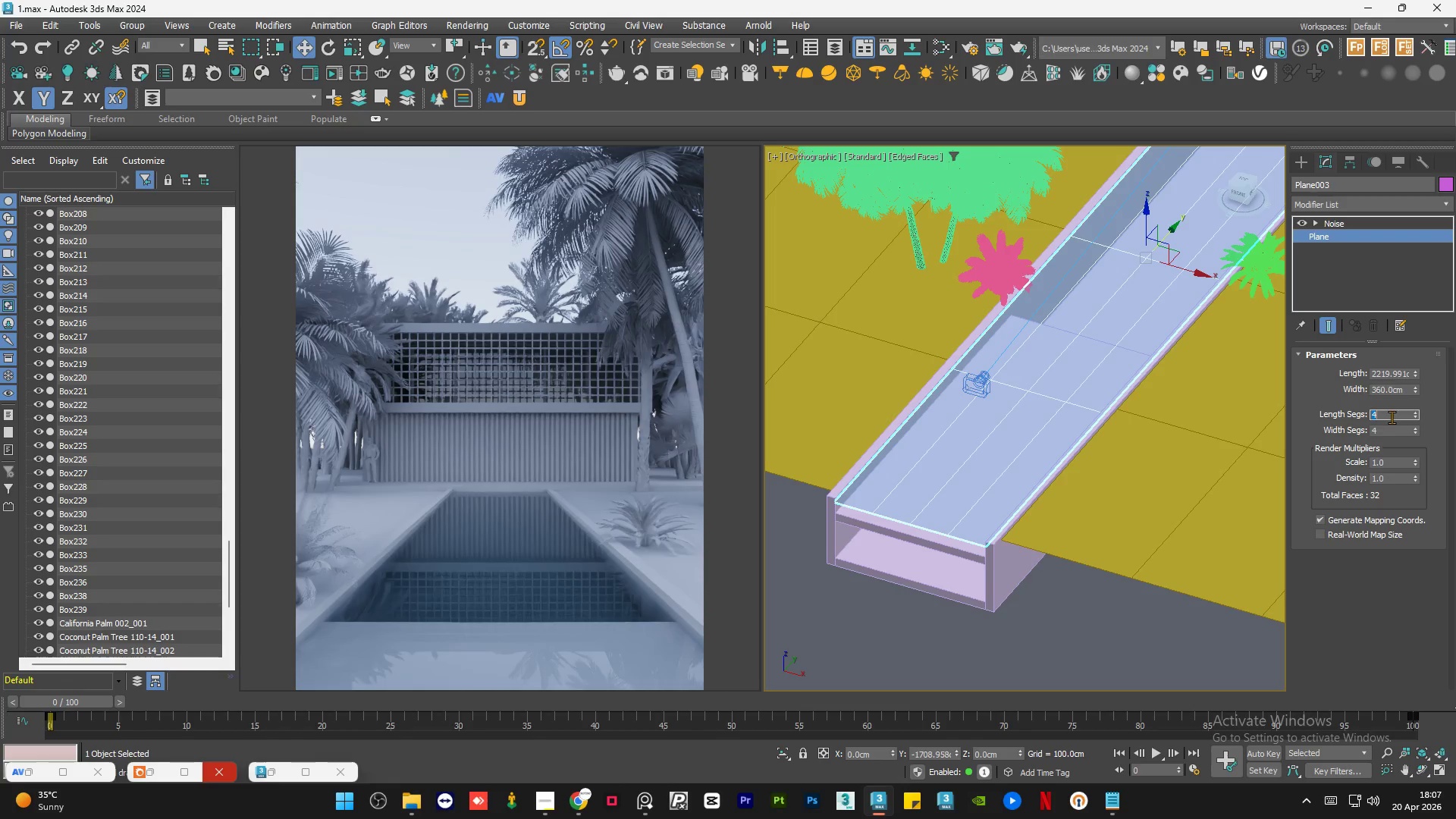 
key(Numpad1)
 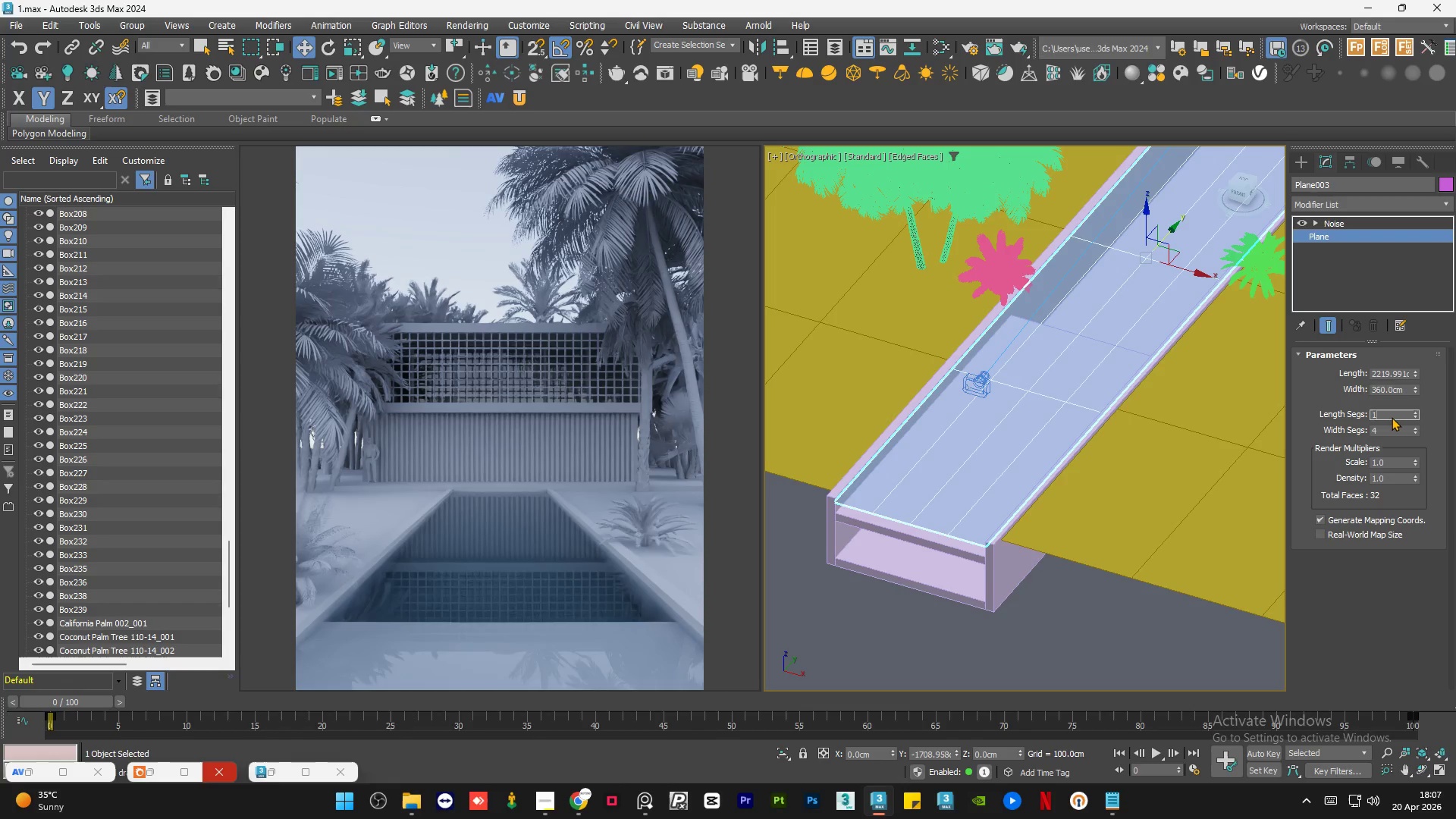 
key(Numpad0)
 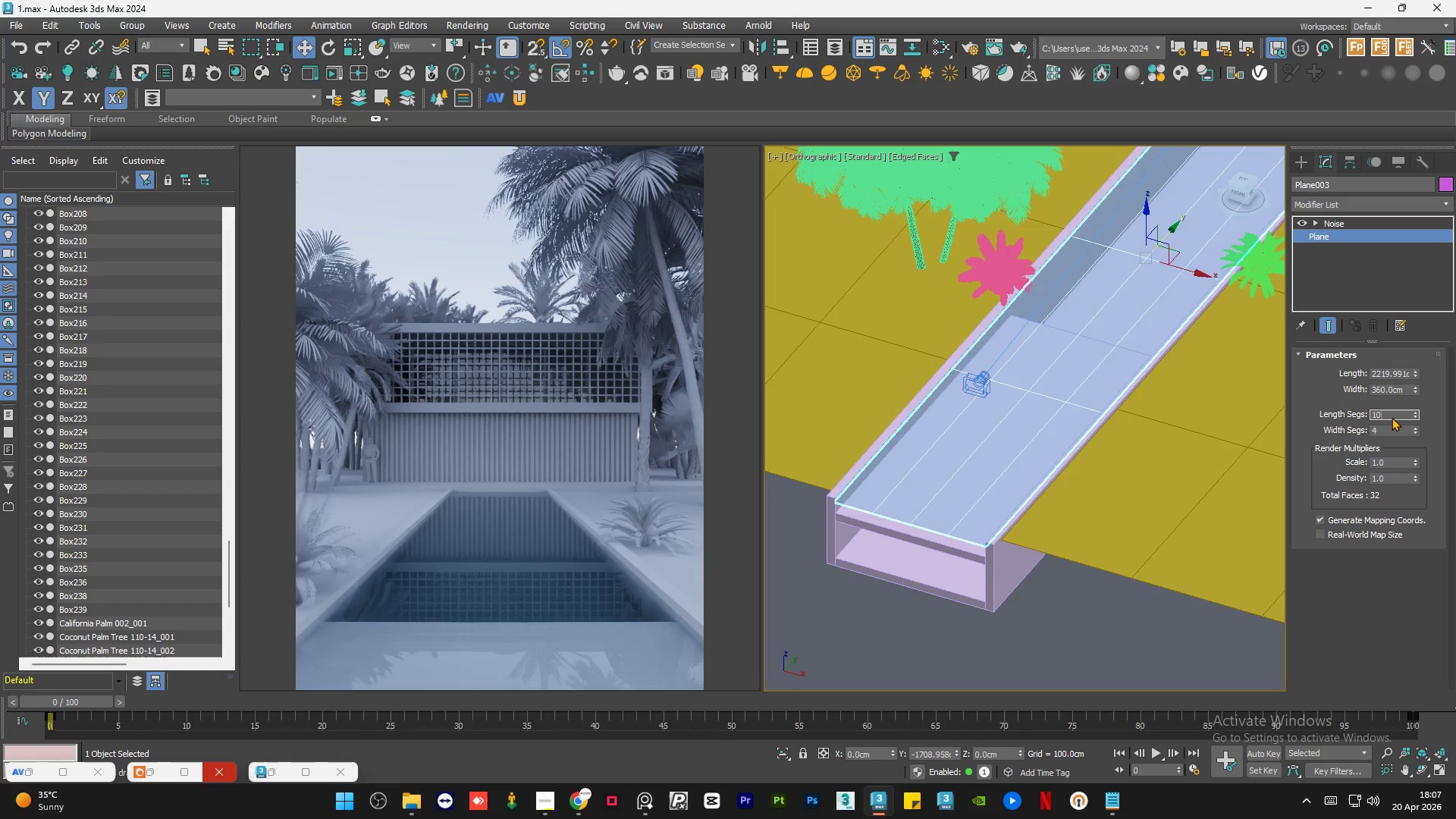 
key(Numpad0)
 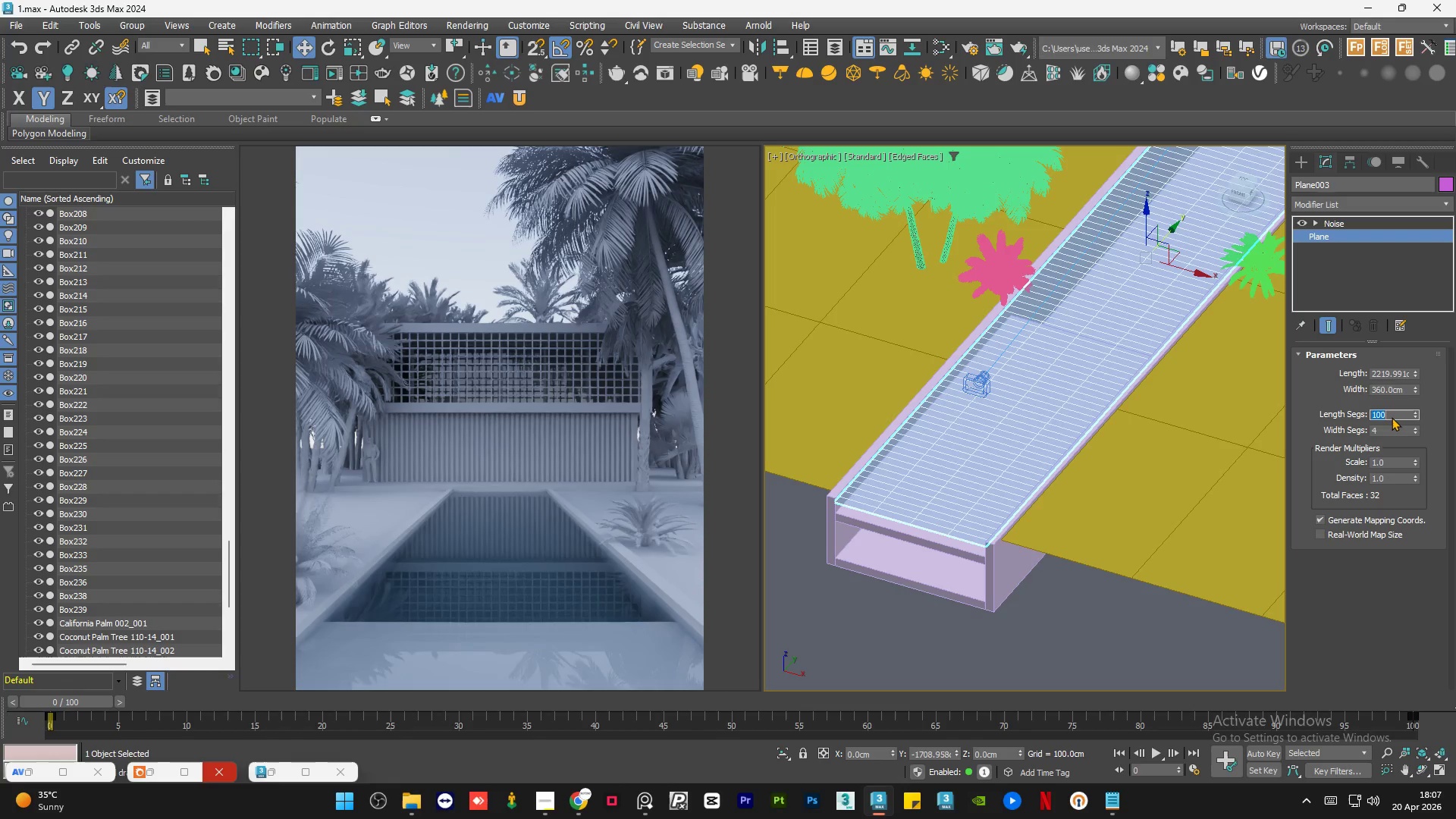 
key(NumpadEnter)
 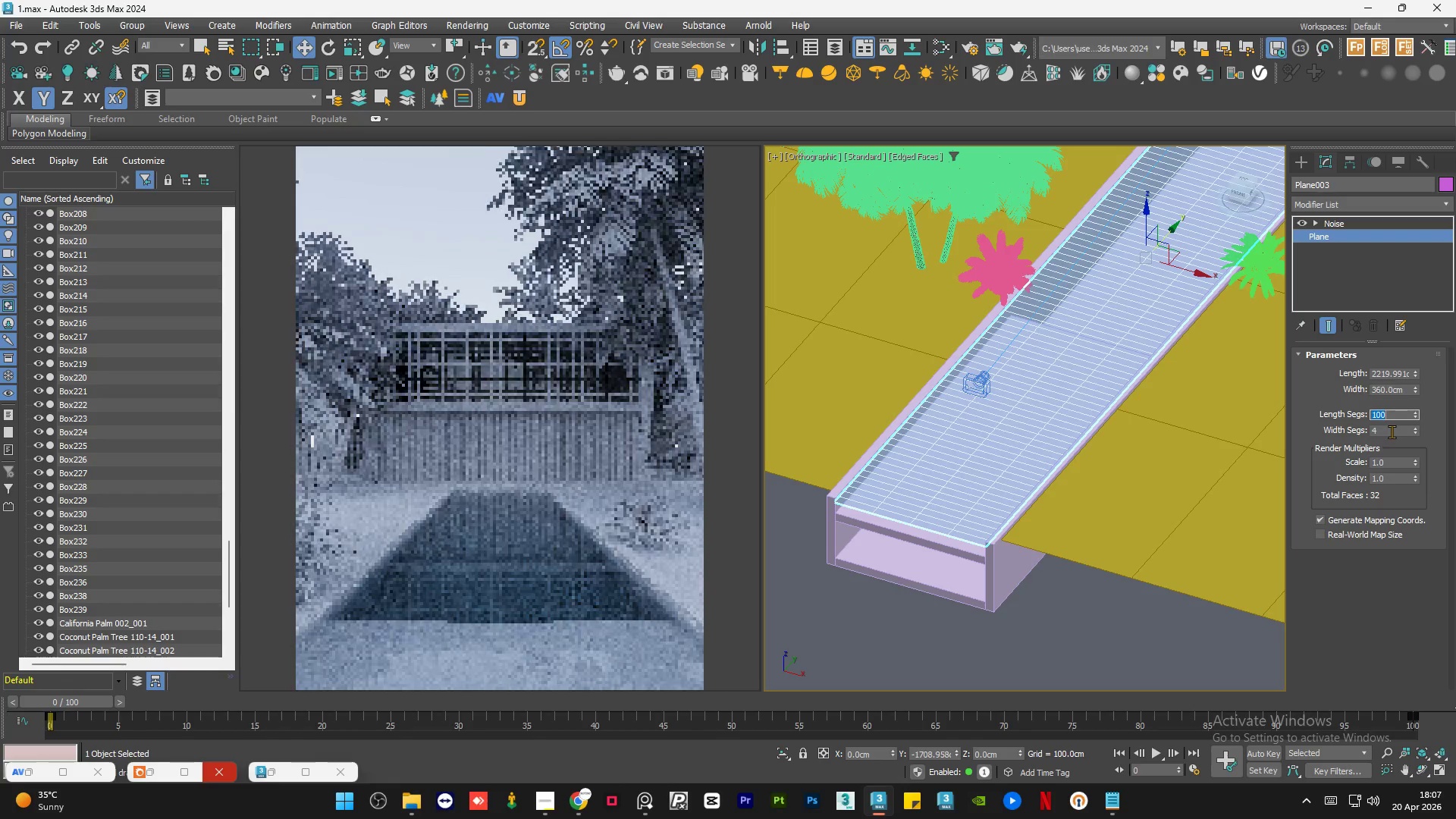 
double_click([1392, 431])
 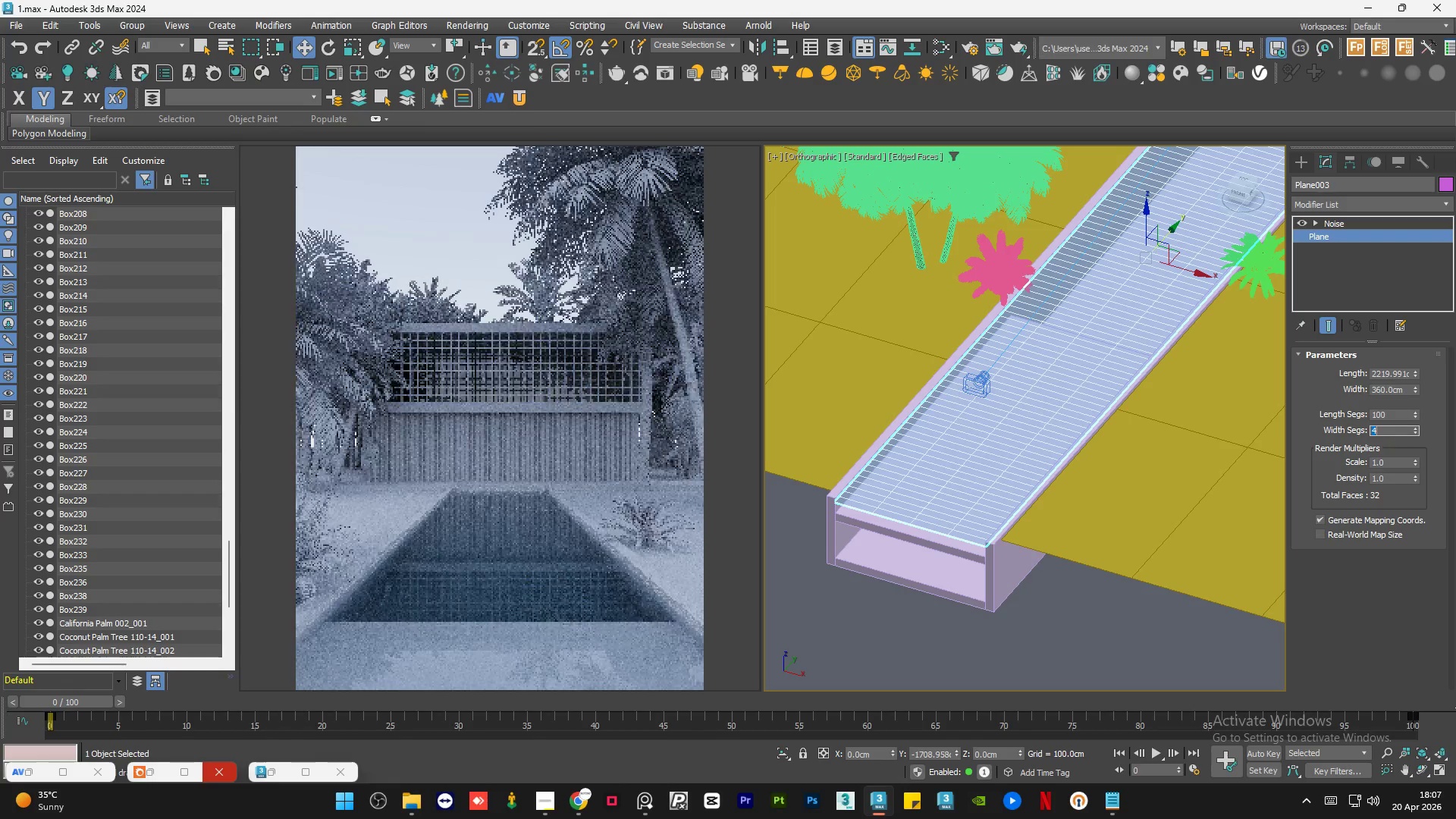 
key(Numpad1)
 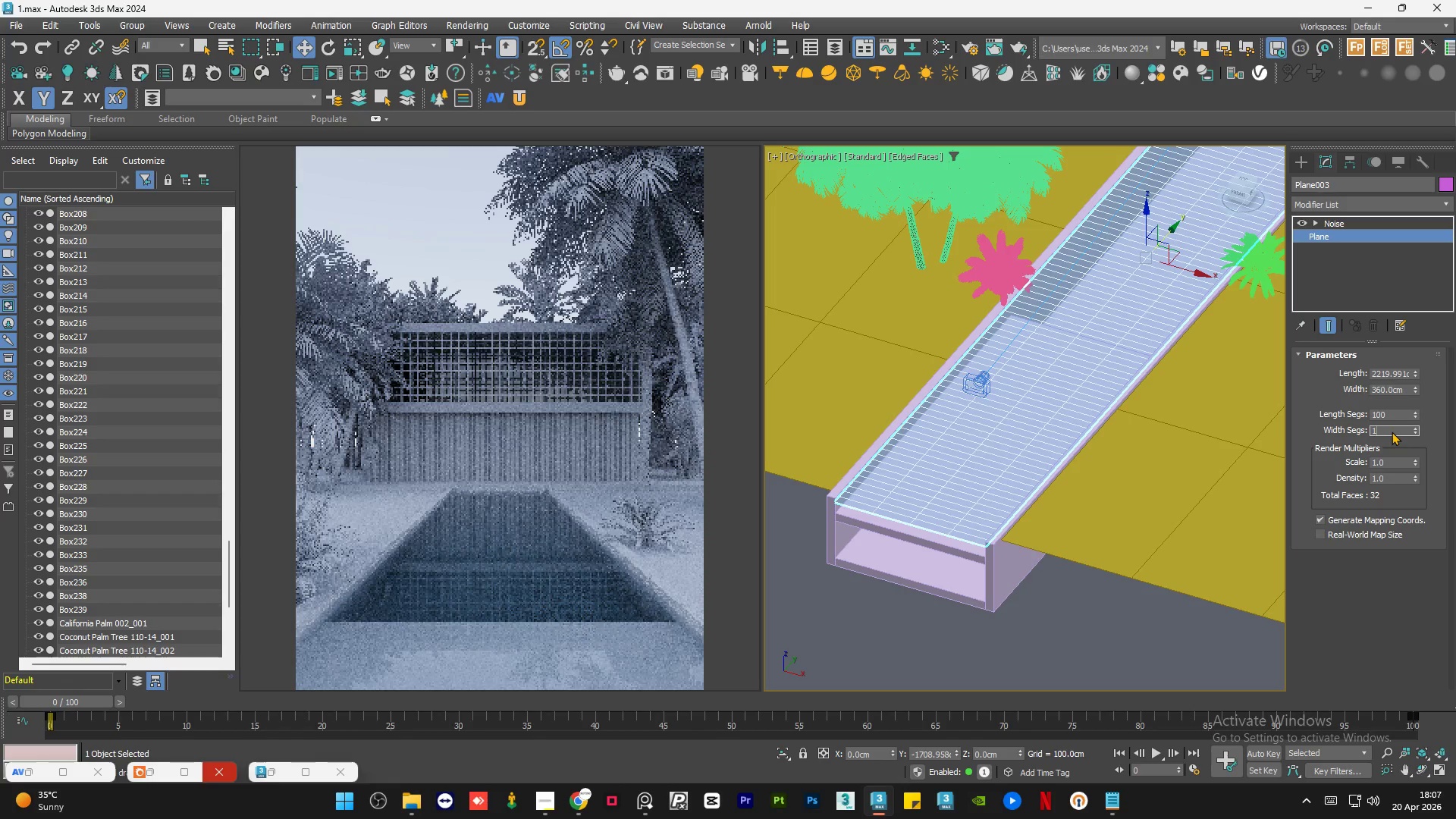 
key(Numpad0)
 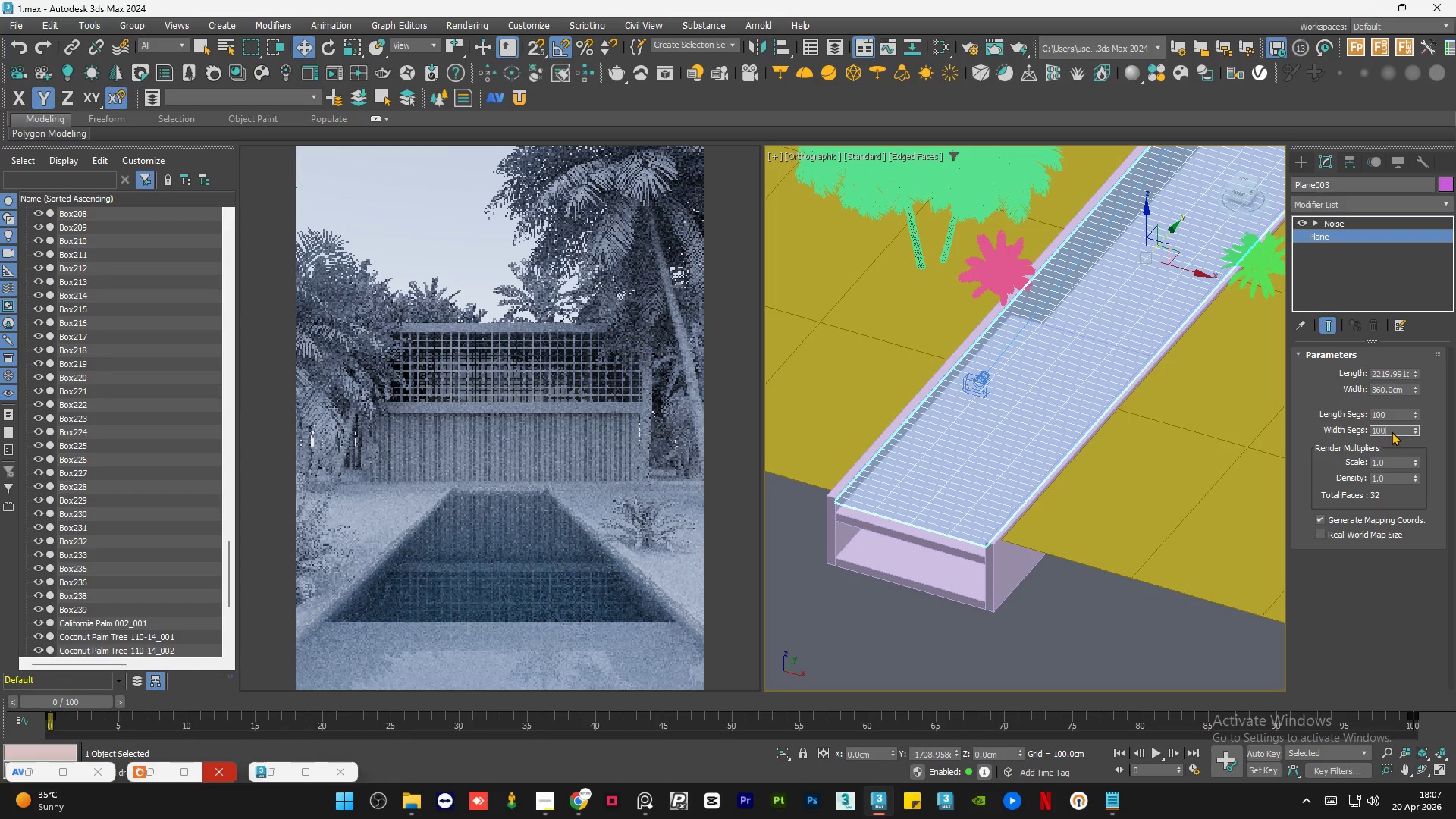 
key(Numpad0)
 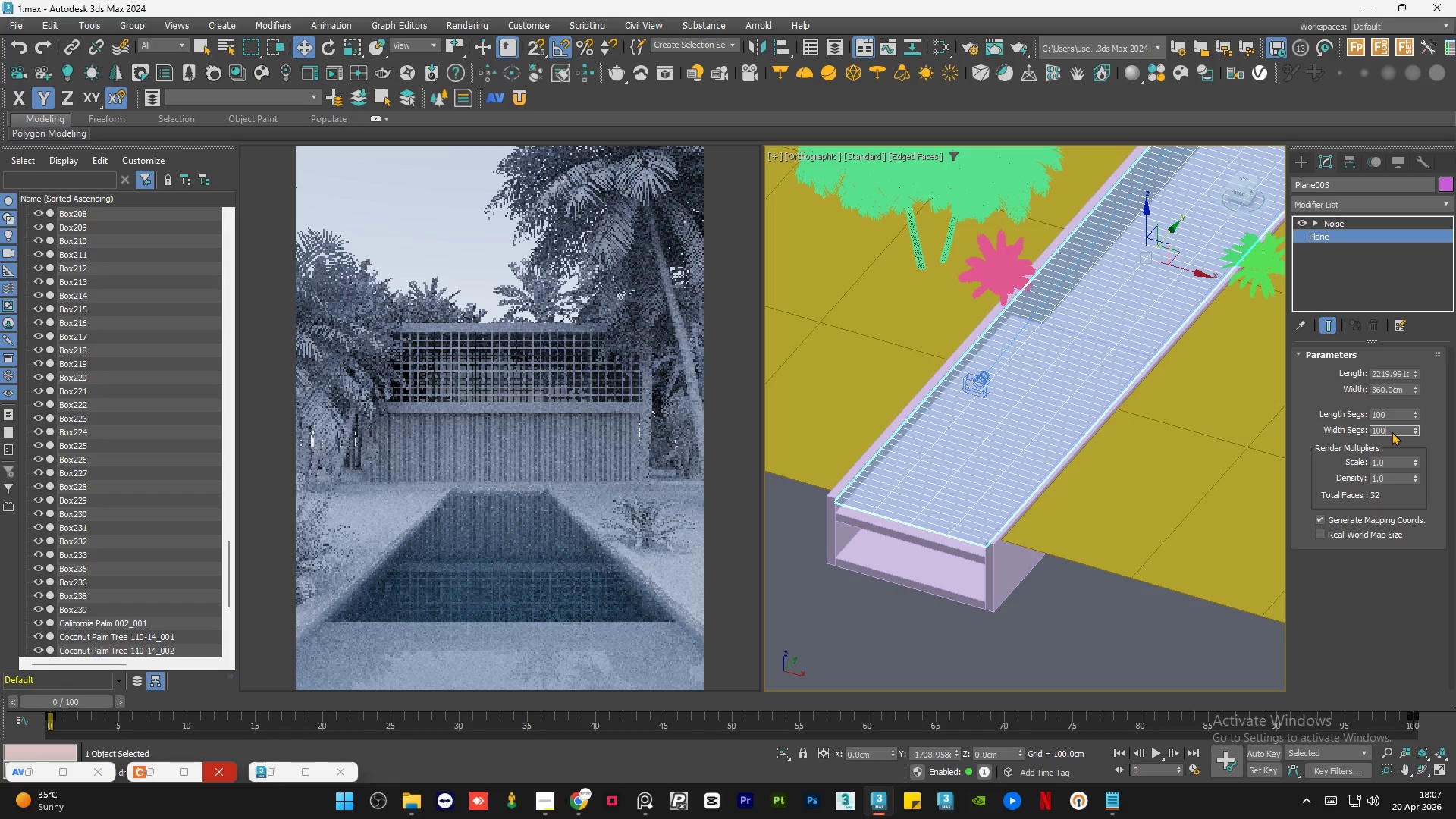 
key(NumpadEnter)
 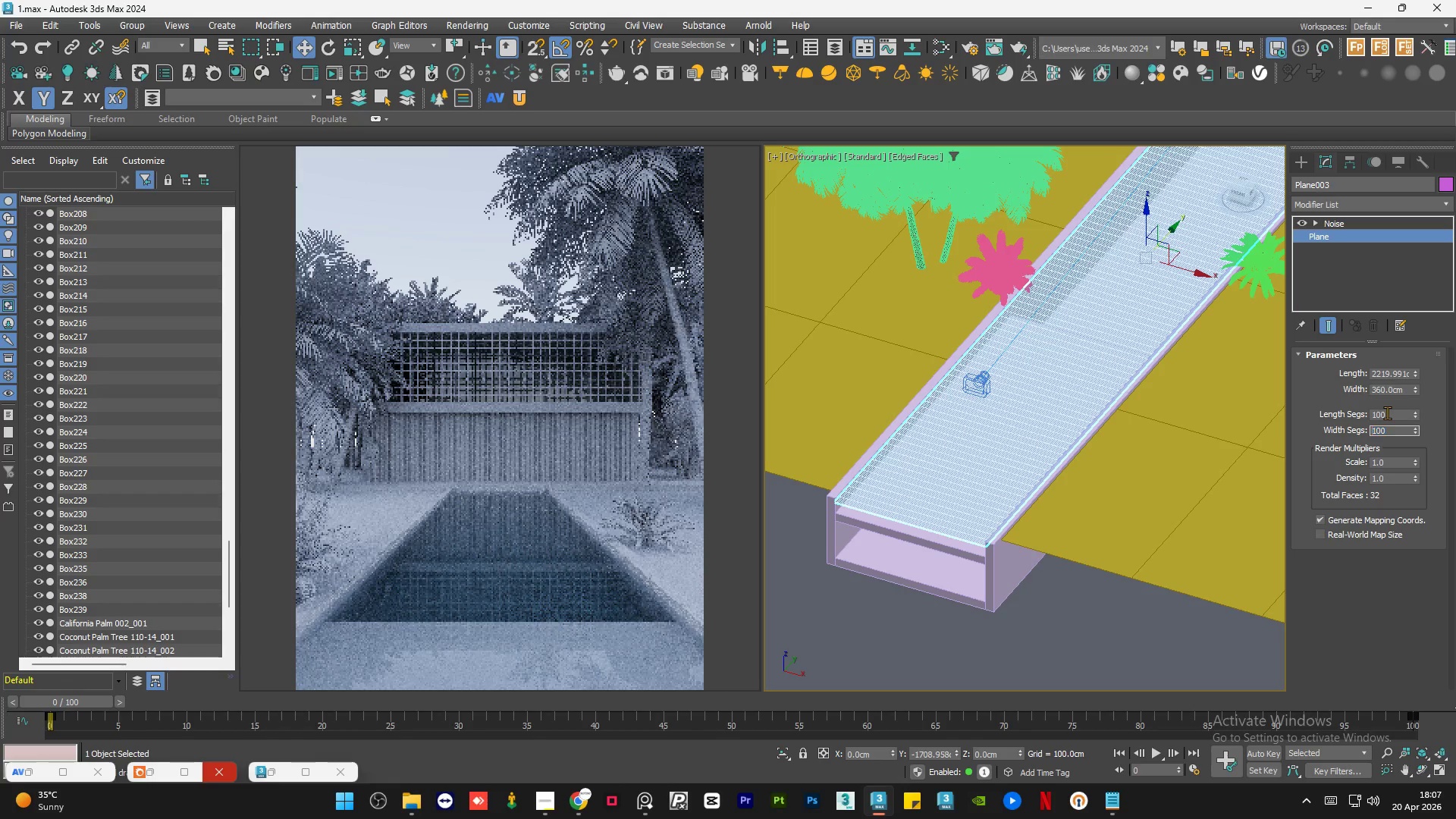 
double_click([1387, 413])
 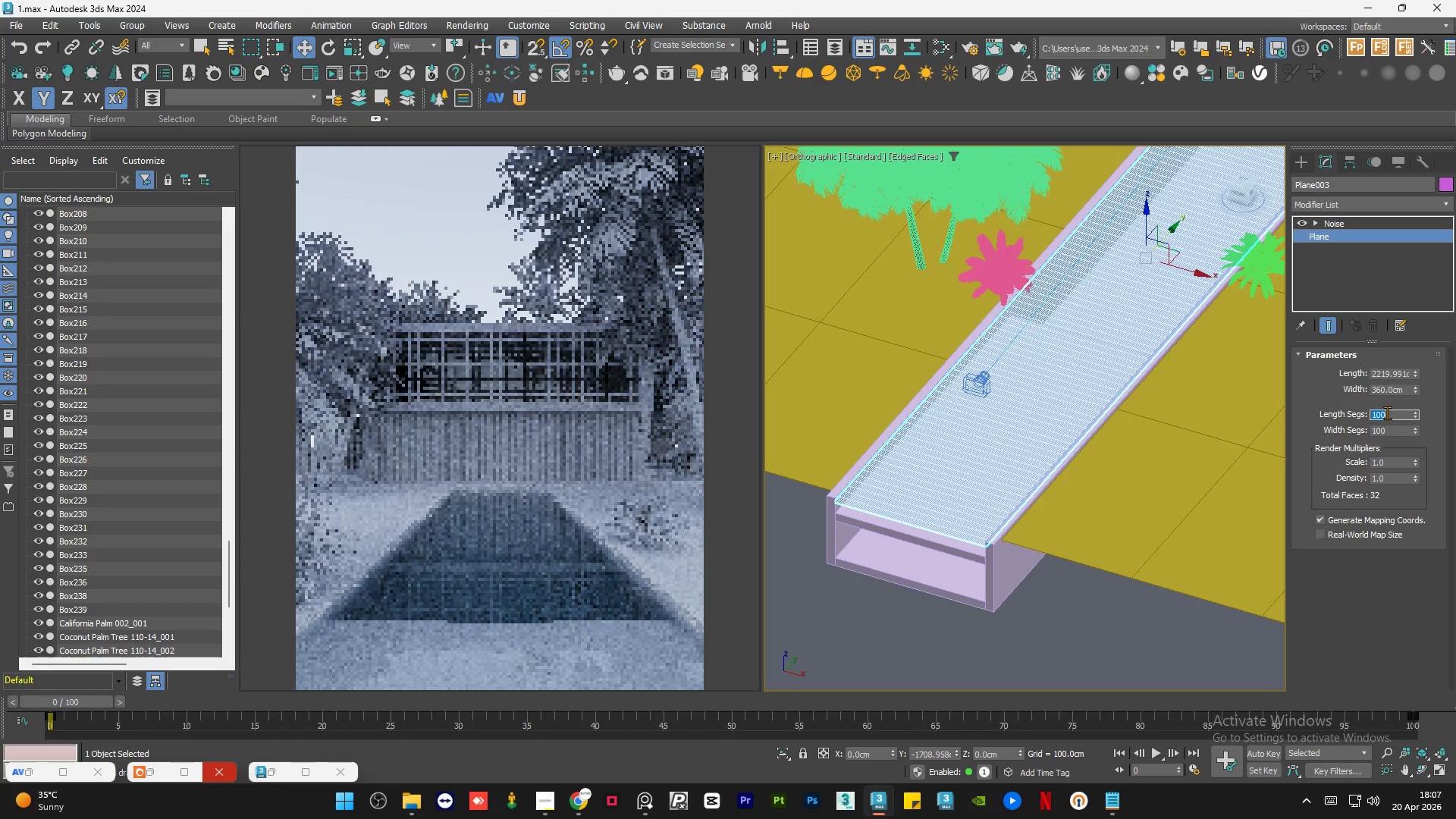 
key(Numpad5)
 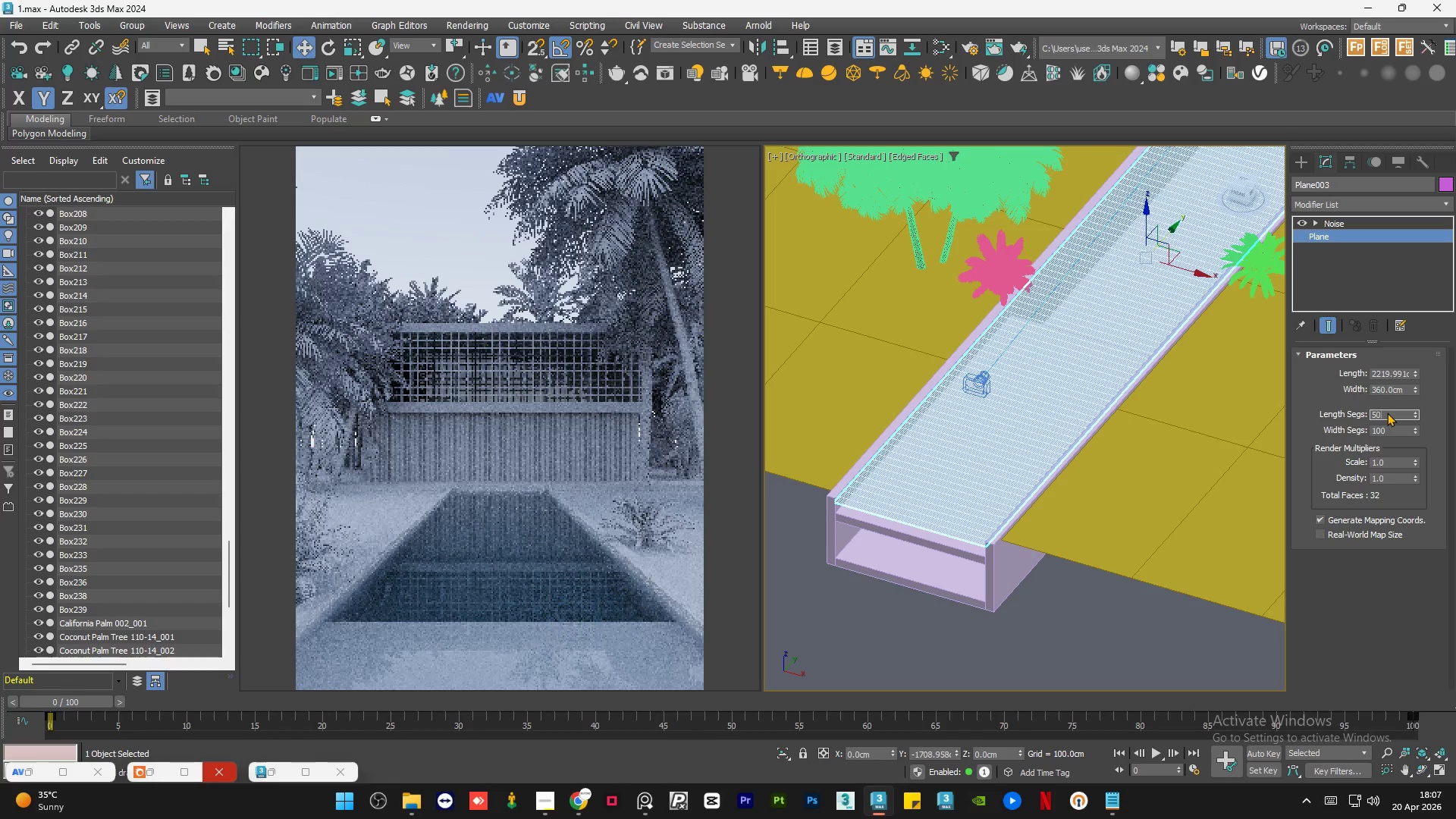 
key(Numpad0)